 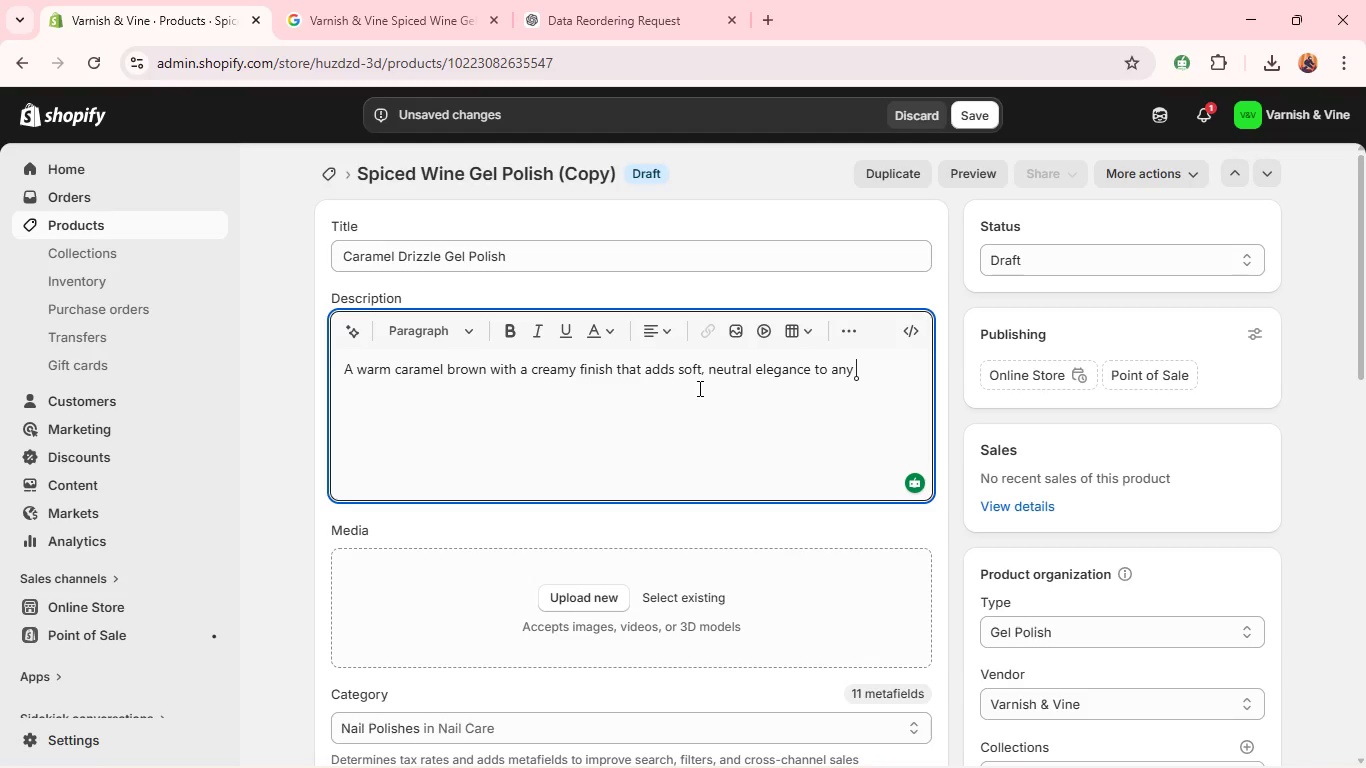 
type(manicure. )
 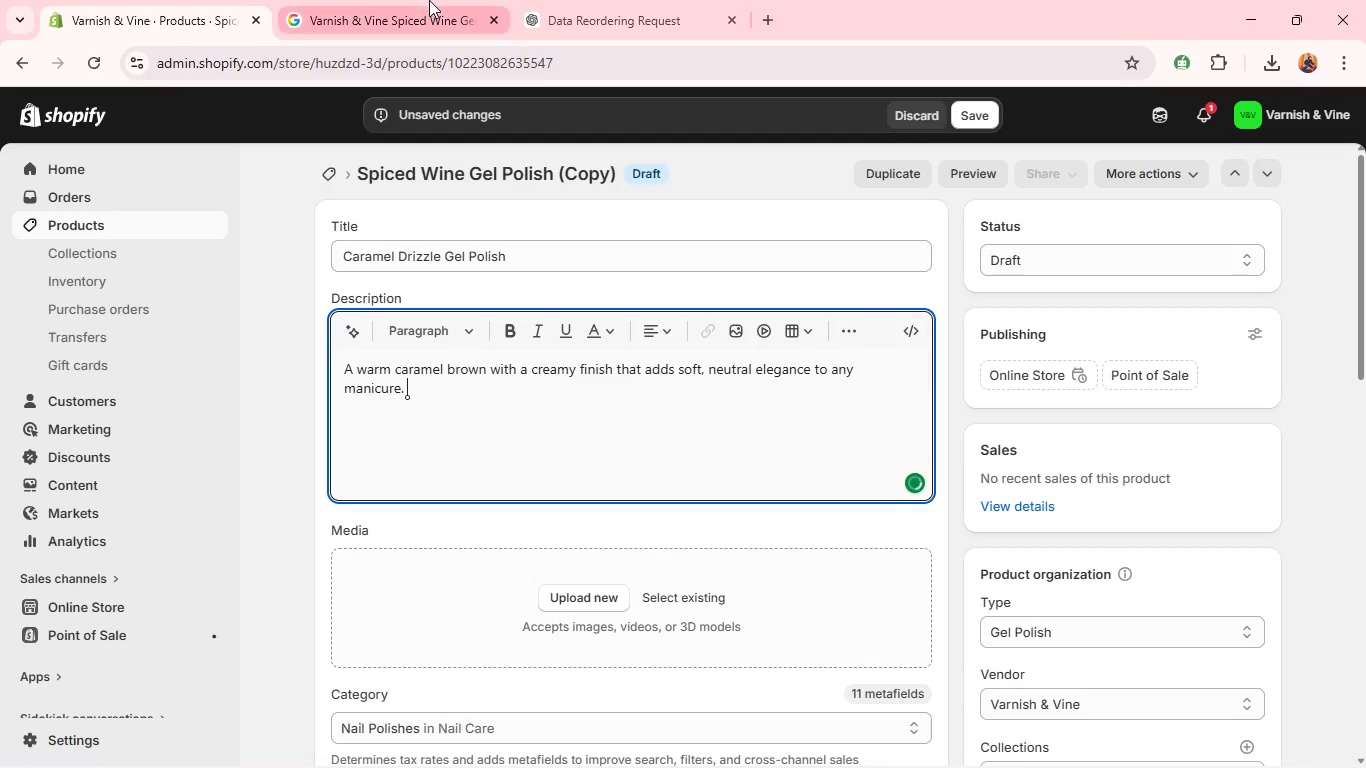 
left_click([584, 5])
 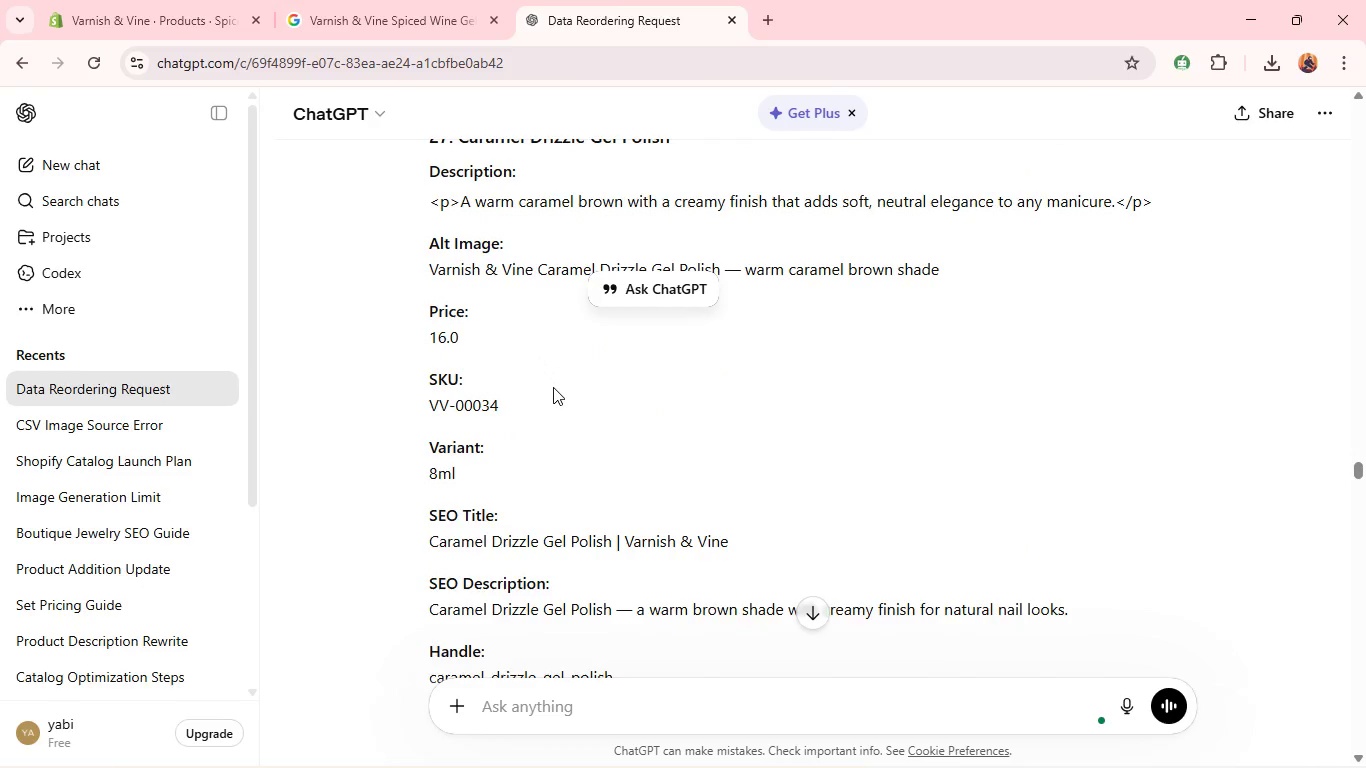 
left_click_drag(start_coordinate=[553, 387], to_coordinate=[545, 362])
 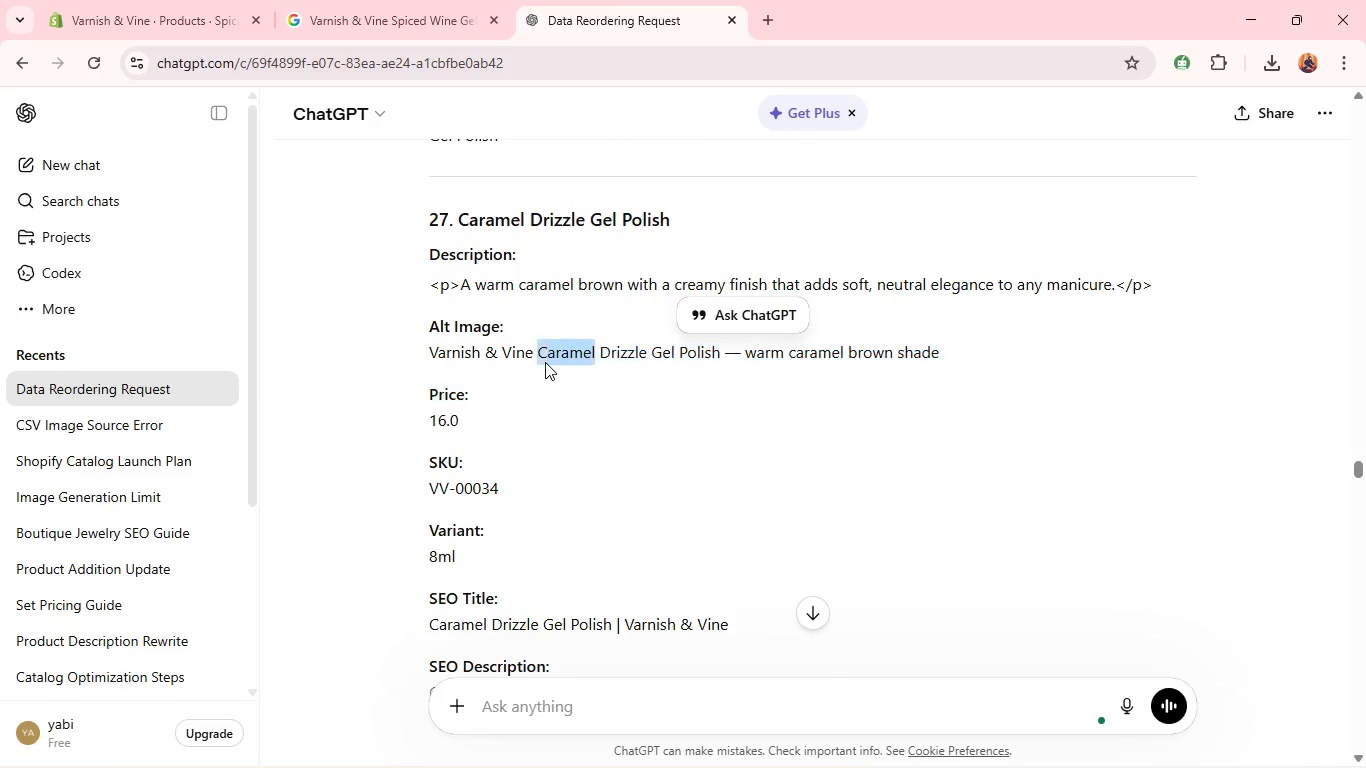 
double_click([545, 362])
 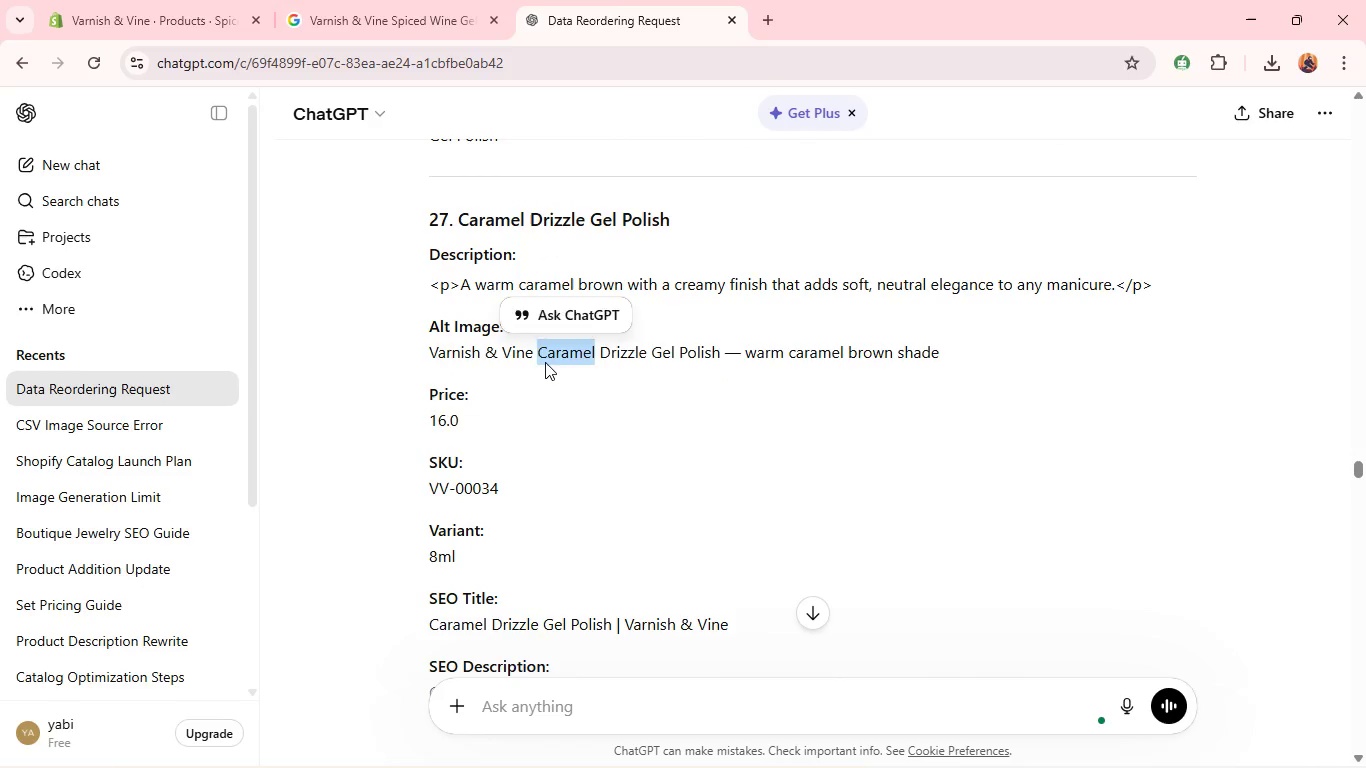 
triple_click([545, 362])
 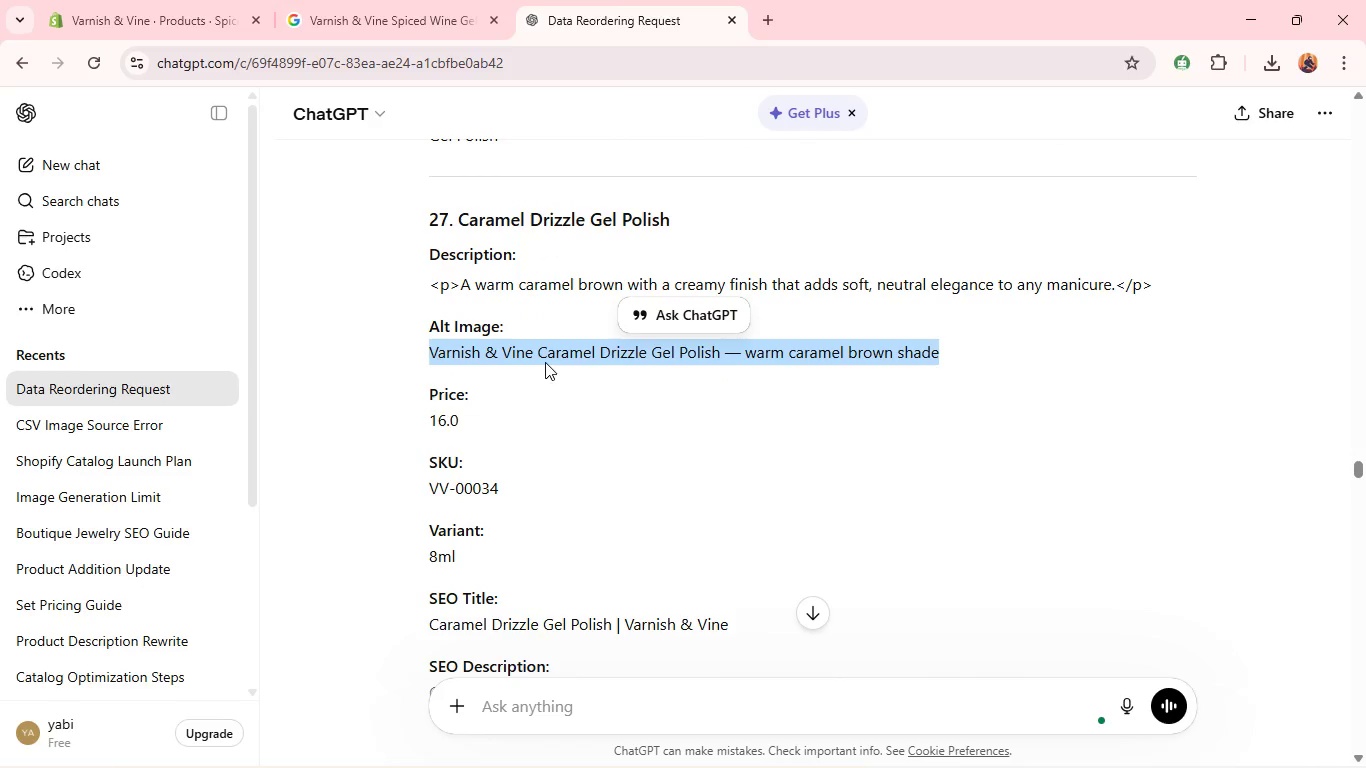 
key(Control+C)
 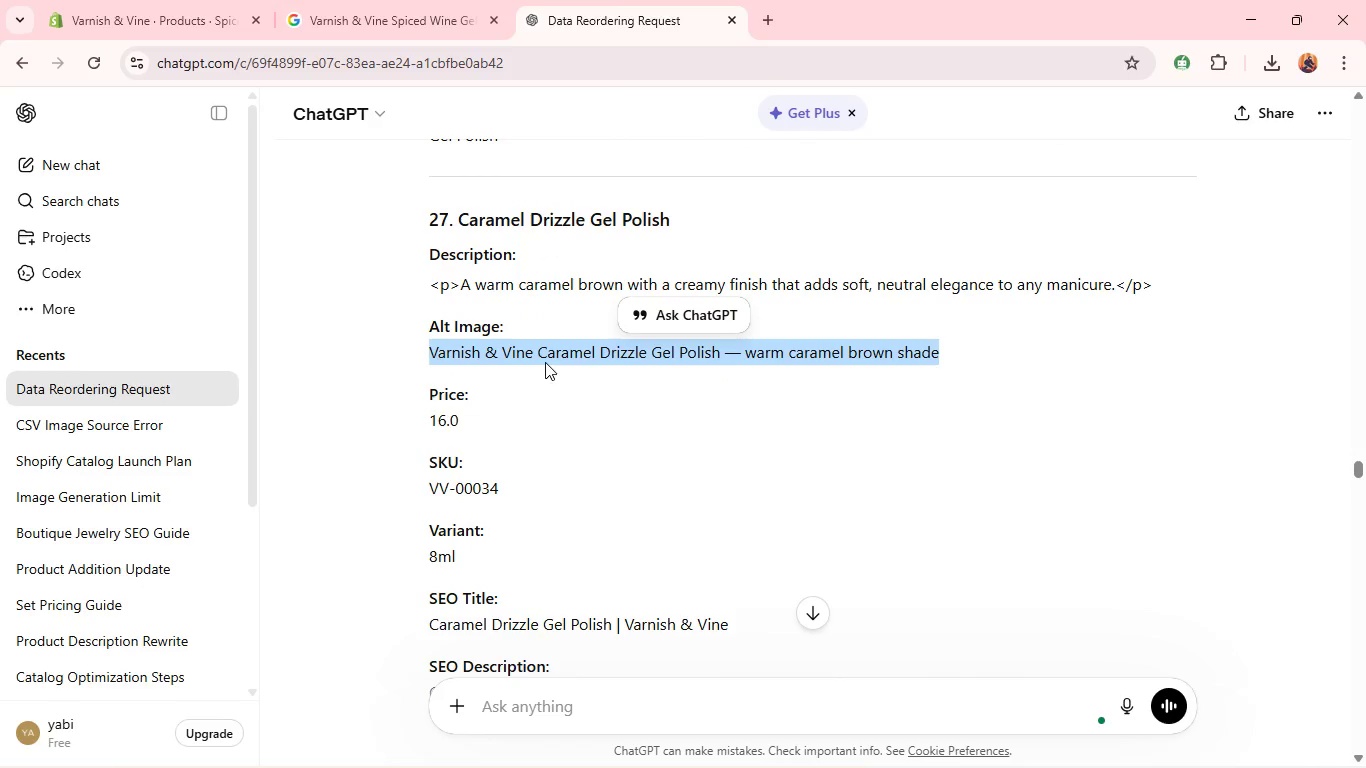 
key(Control+C)
 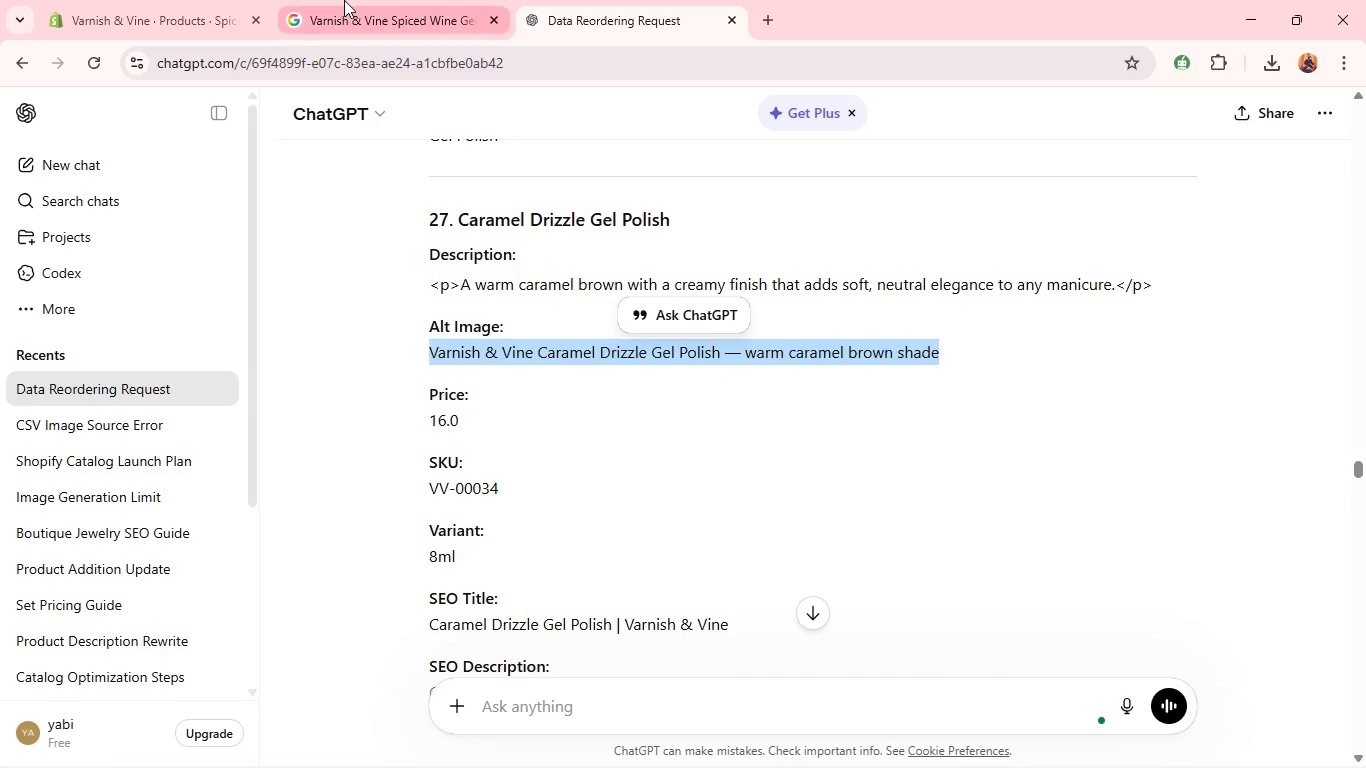 
left_click([344, 0])
 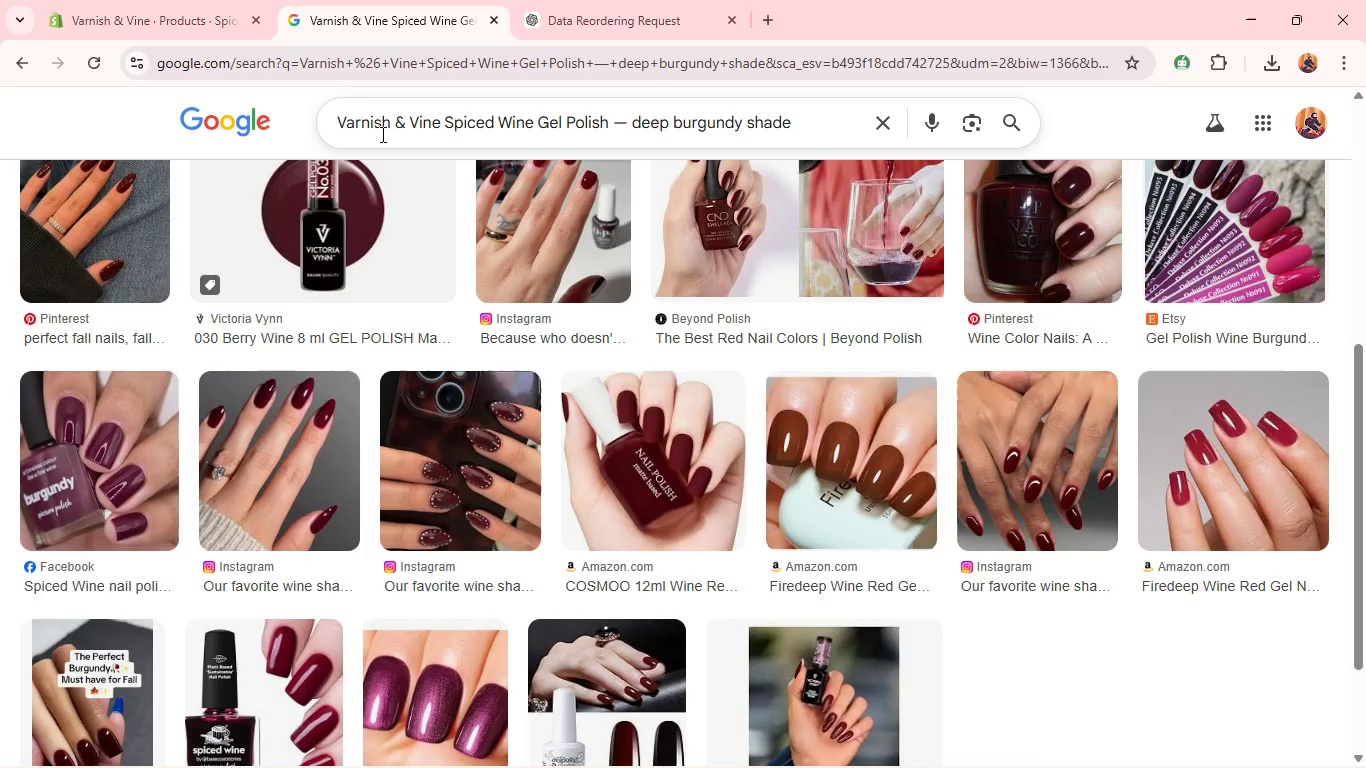 
left_click([382, 140])
 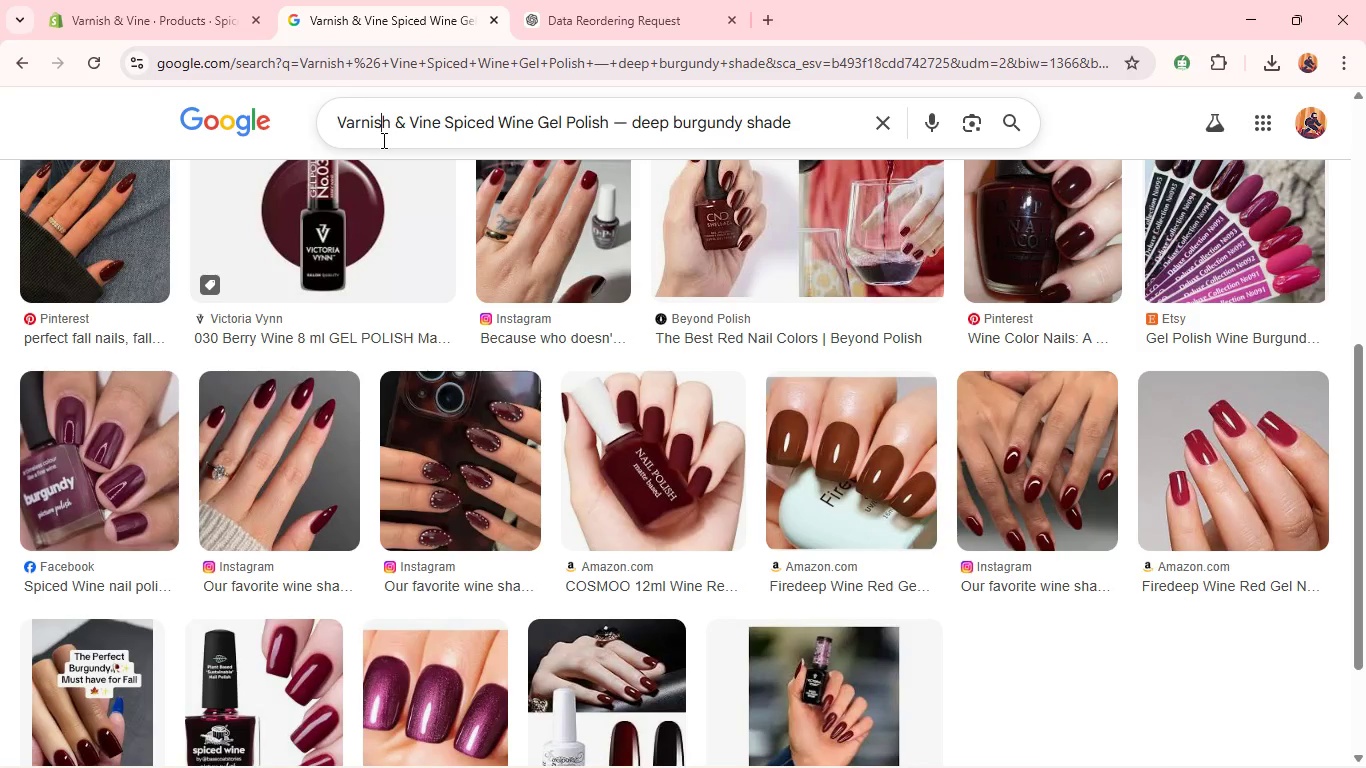 
key(Control+A)
 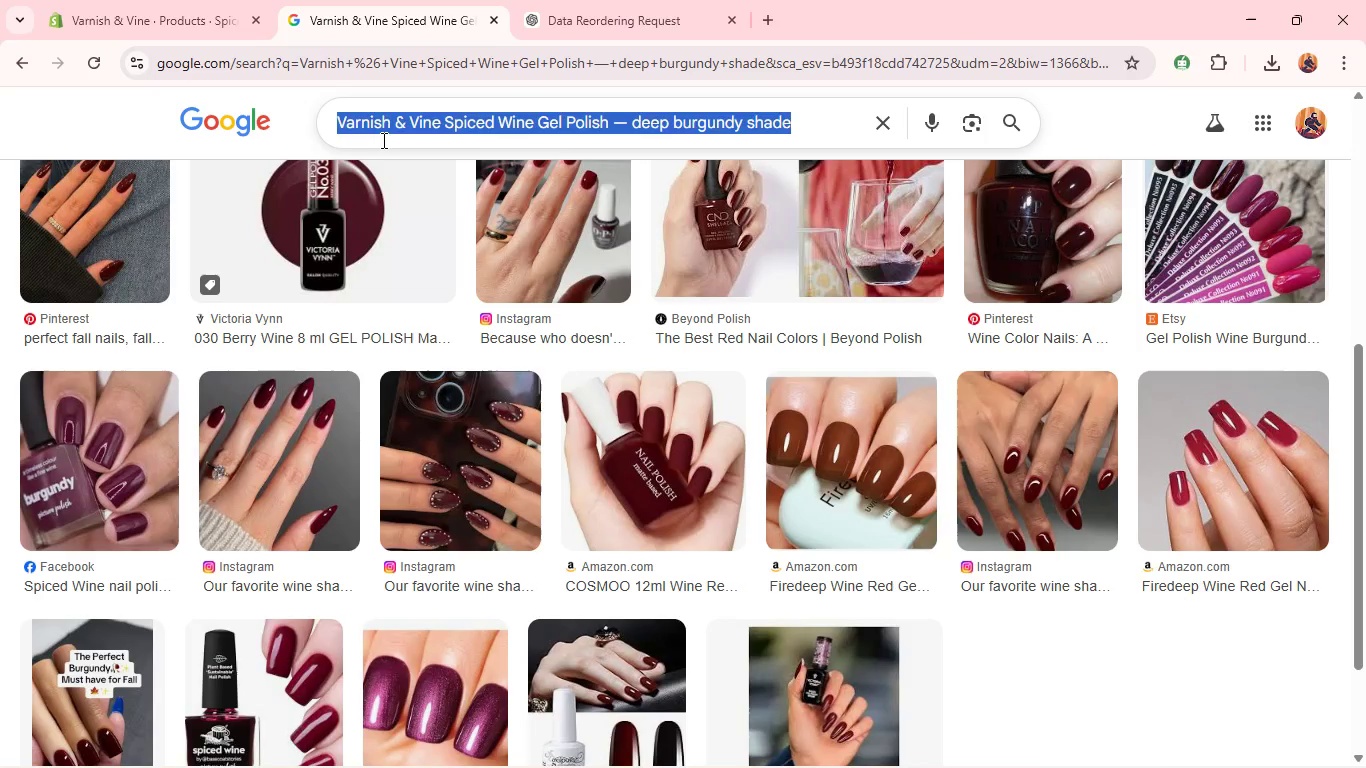 
key(Control+V)
 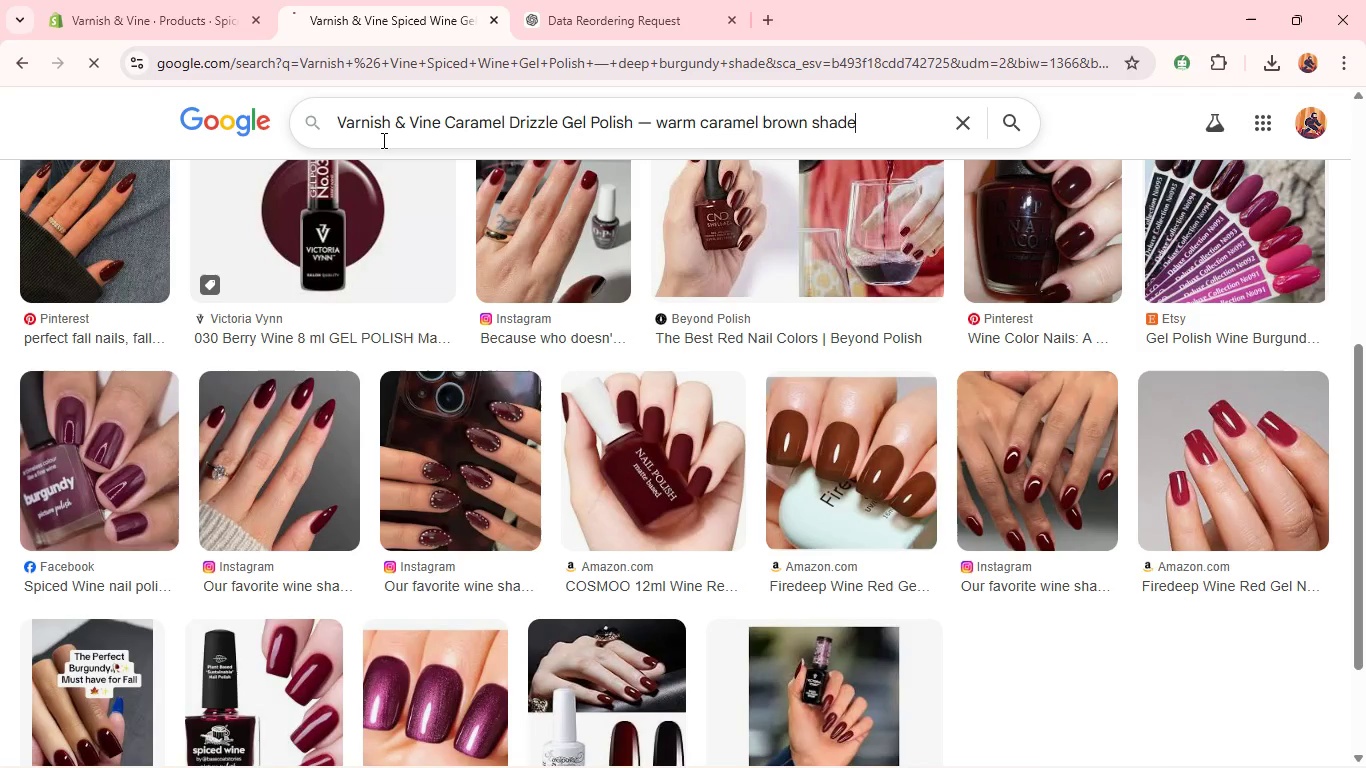 
key(Enter)
 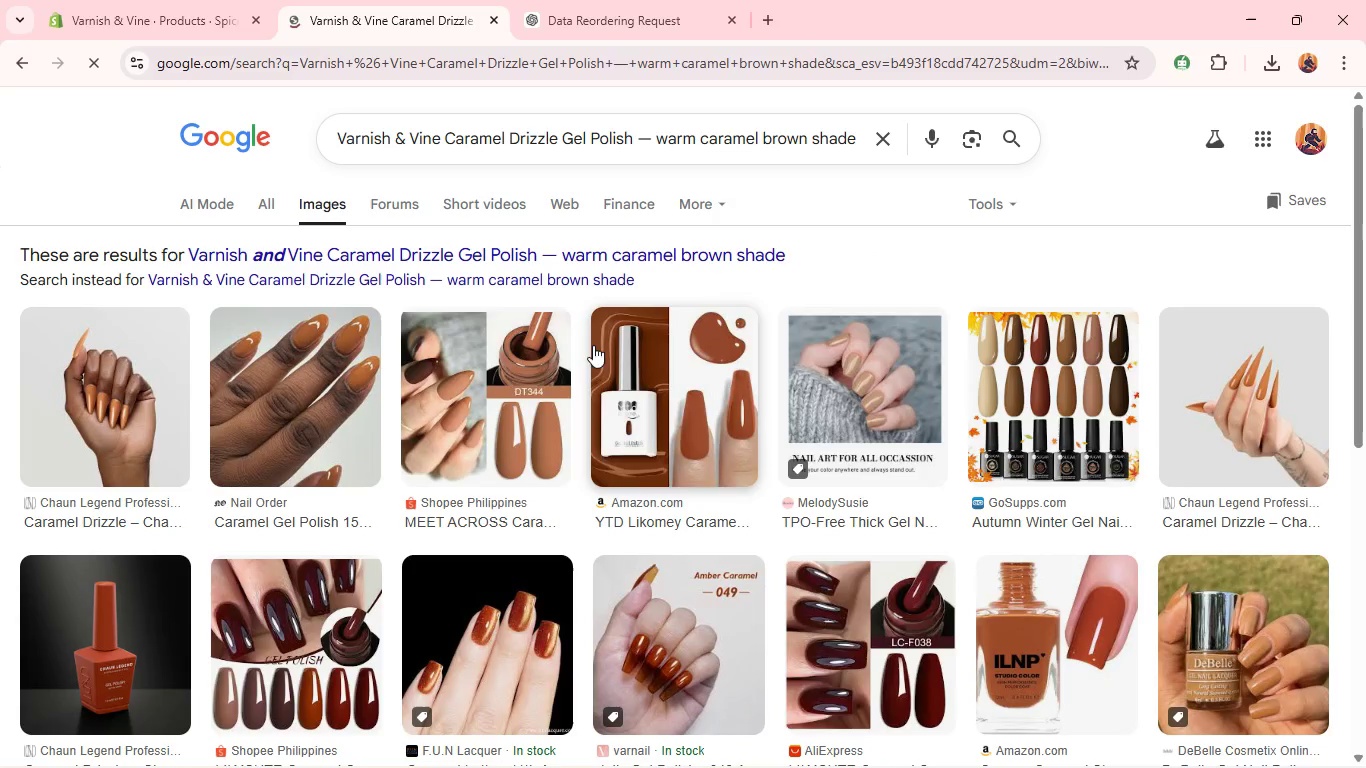 
right_click([700, 349])
 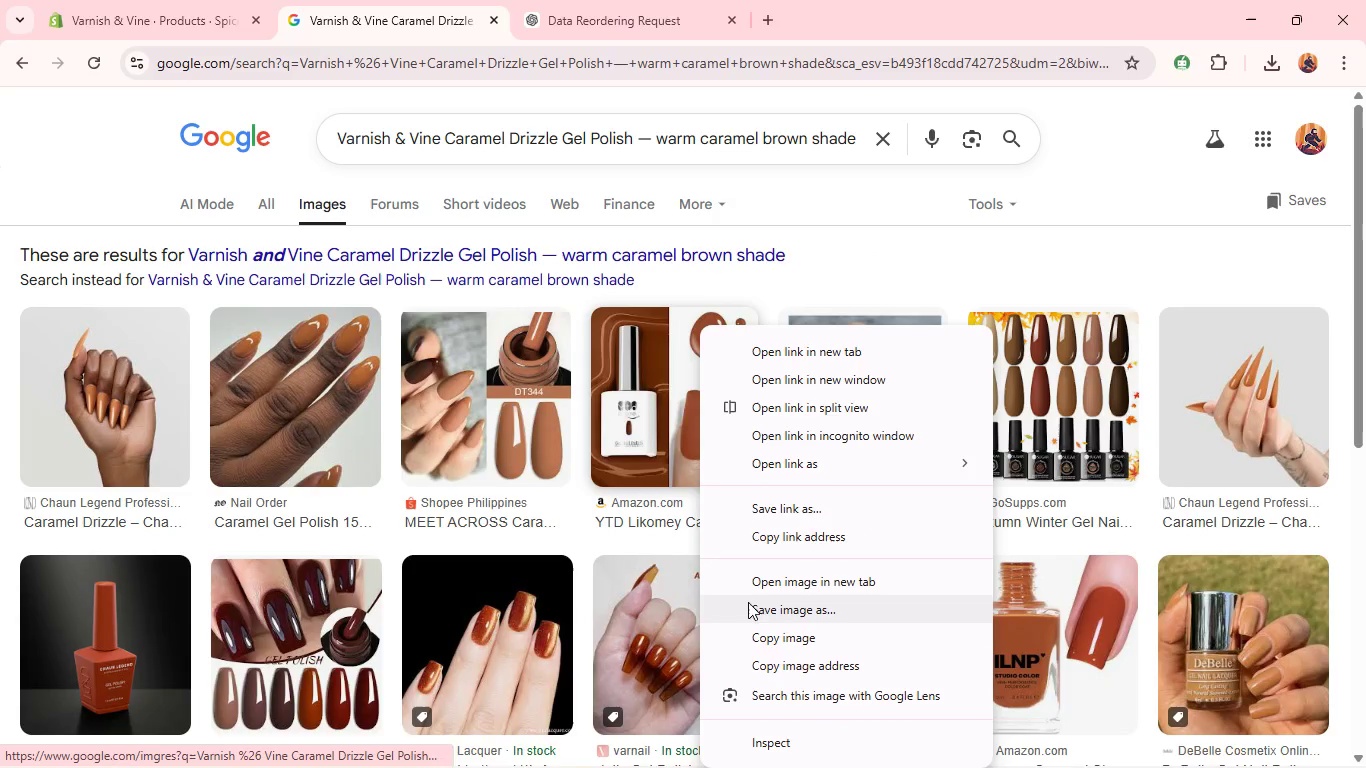 
left_click([750, 611])
 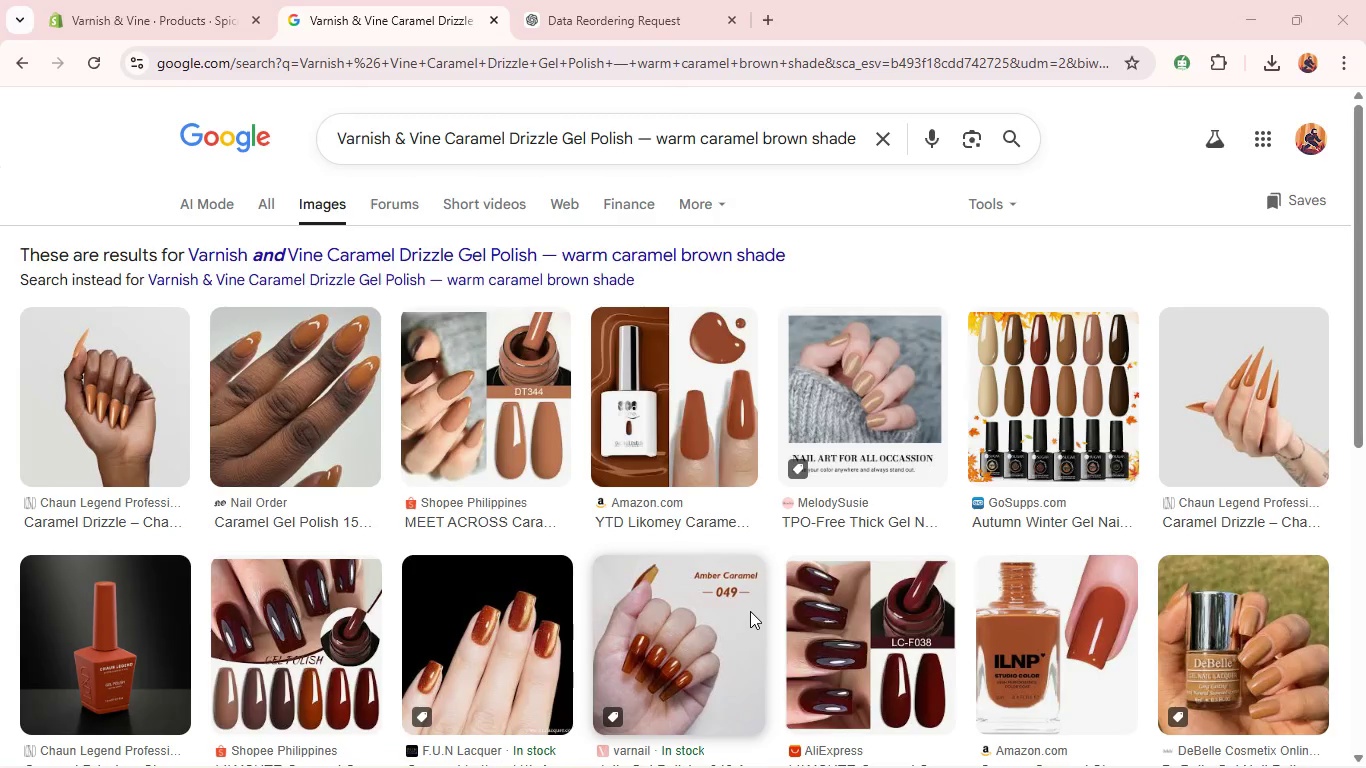 
key(Enter)
 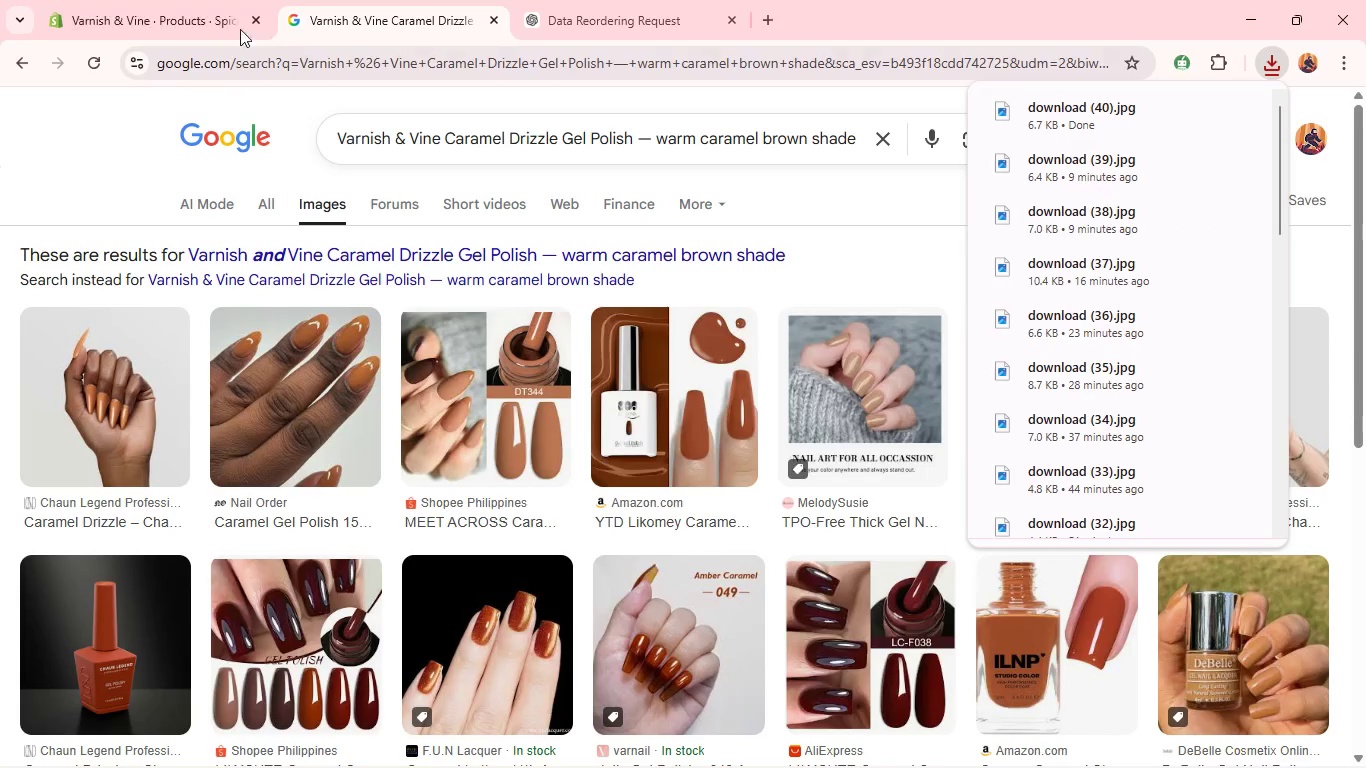 
left_click([204, 21])
 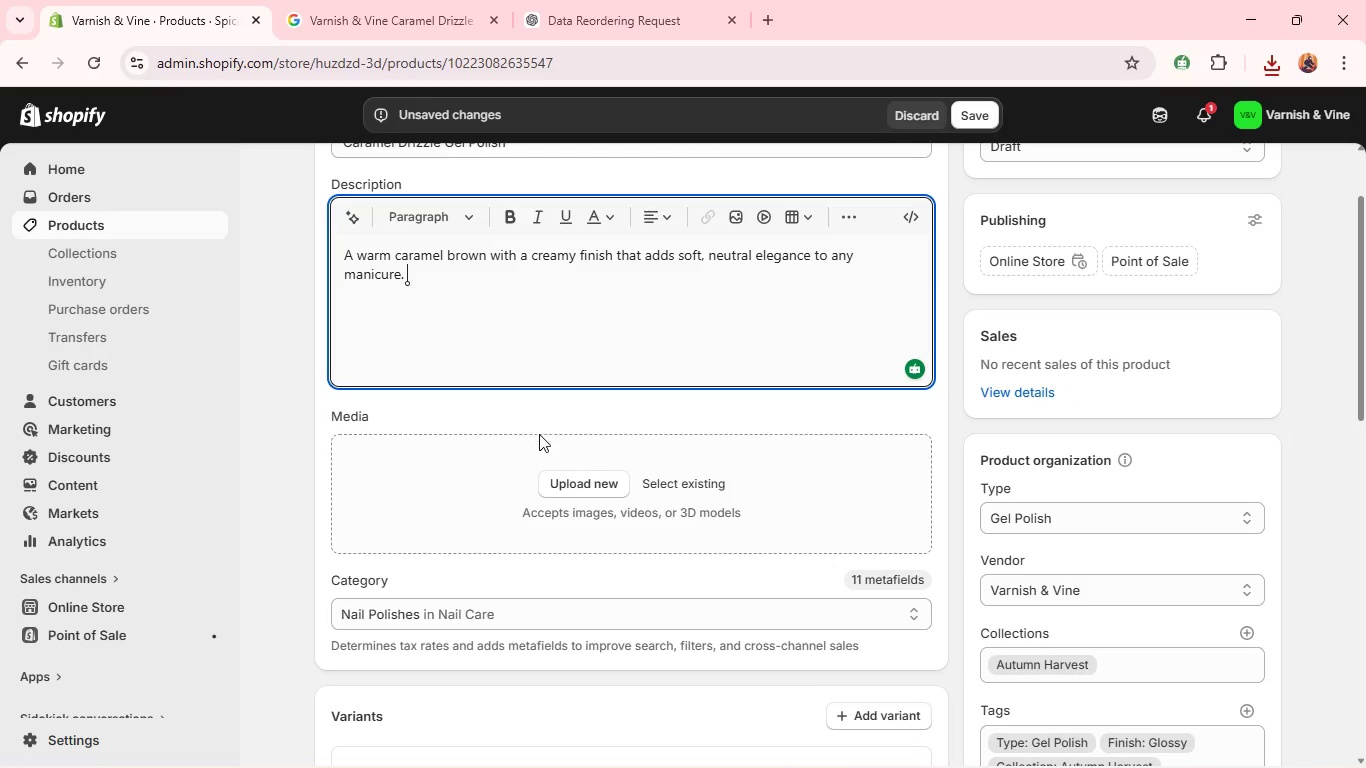 
left_click([565, 487])
 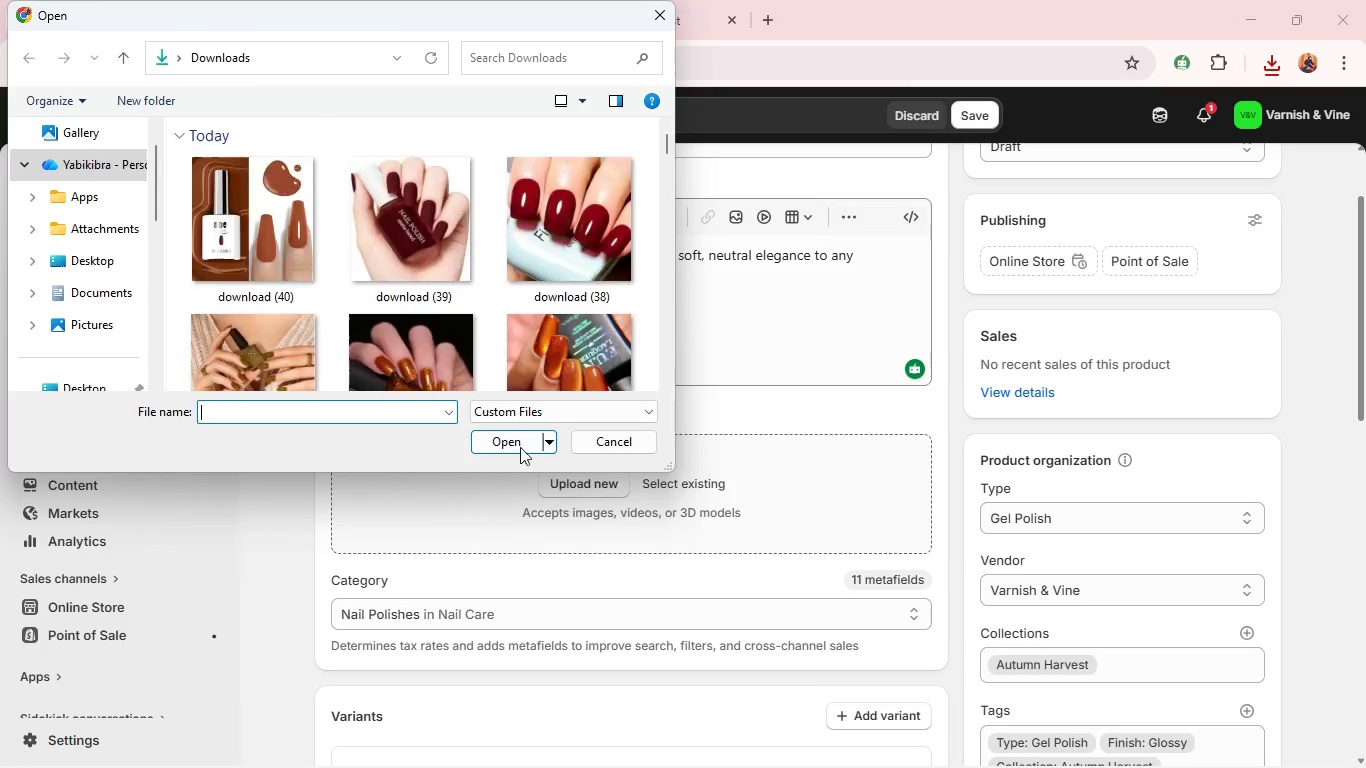 
left_click([274, 227])
 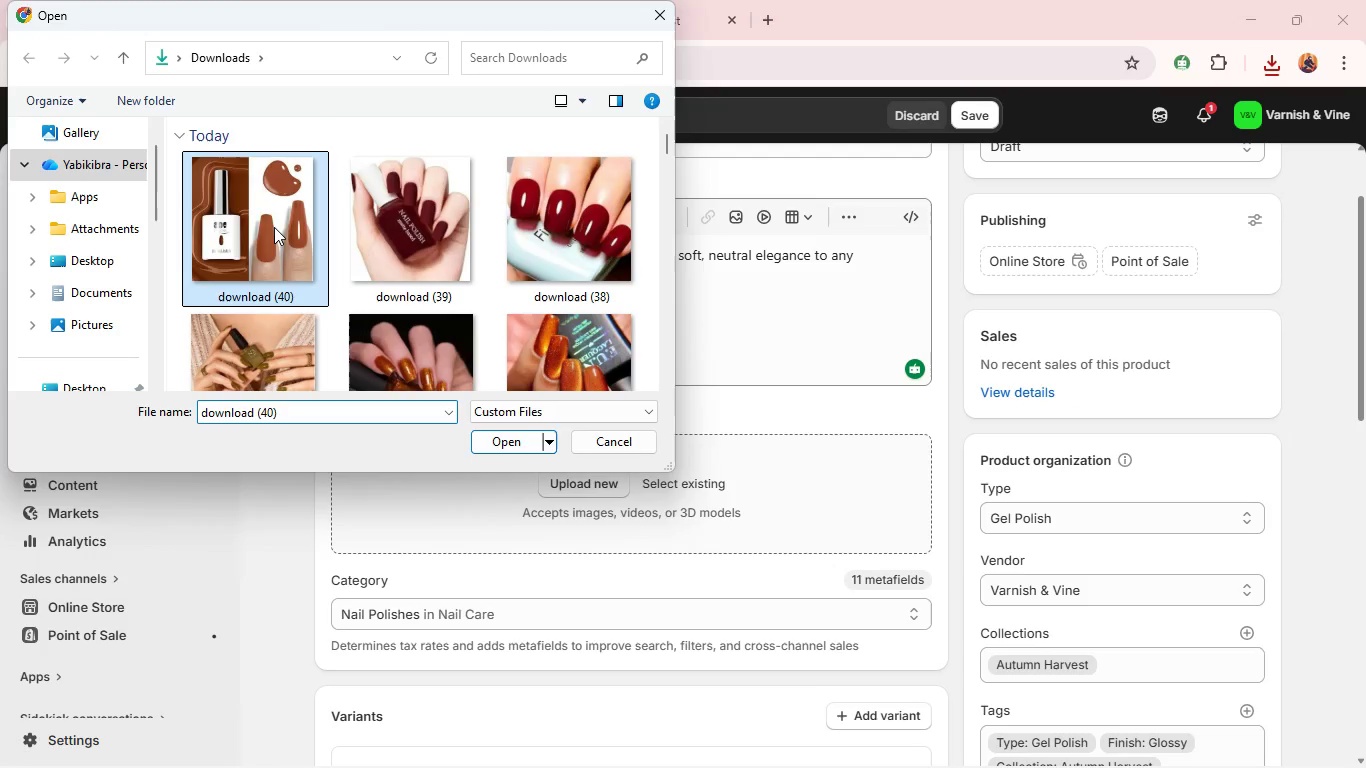 
key(Enter)
 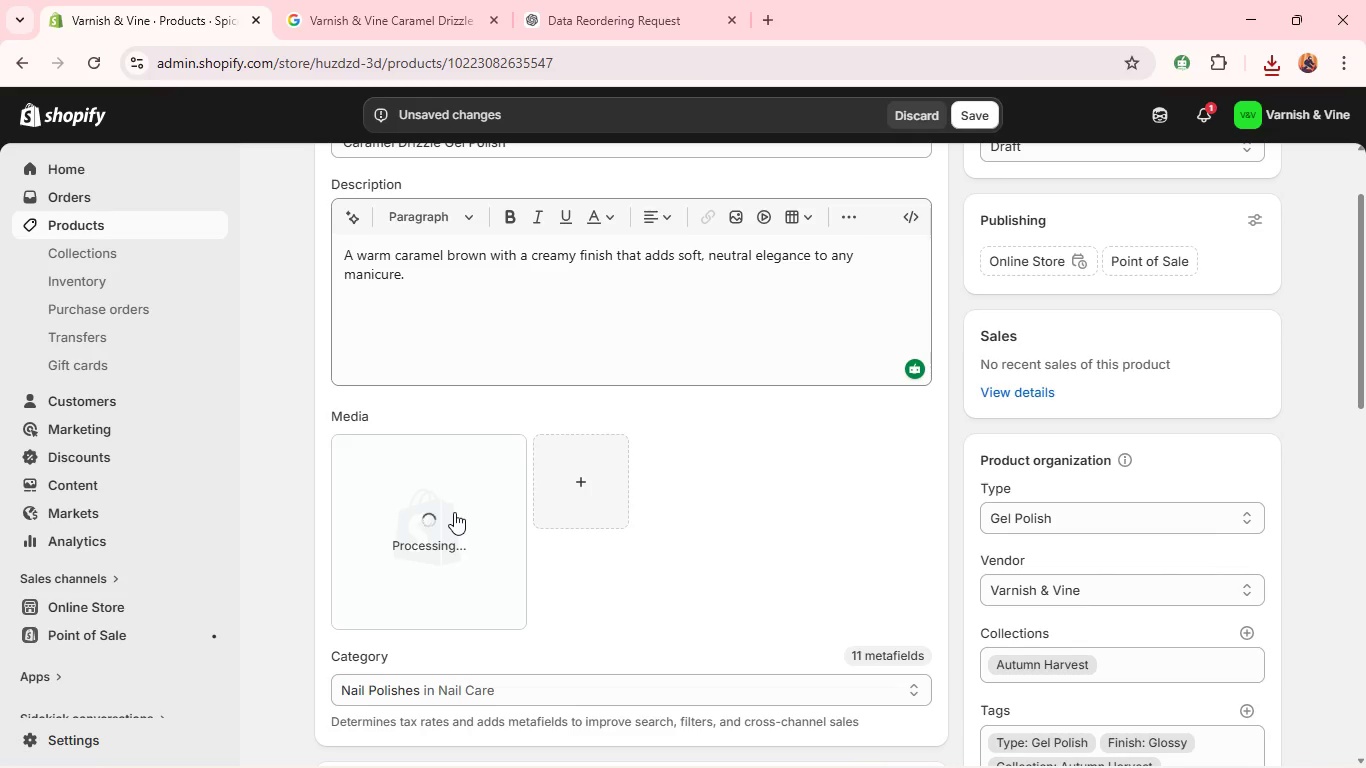 
wait(7.26)
 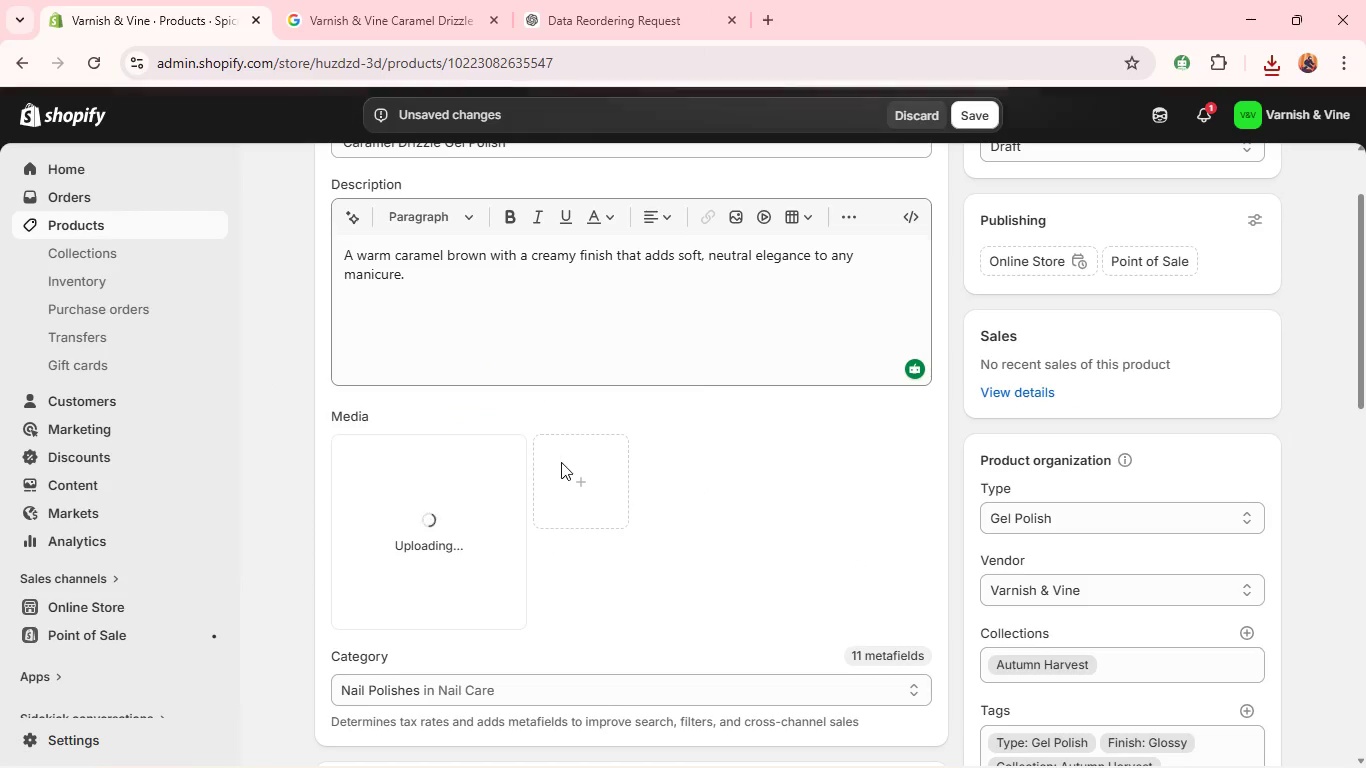 
left_click([454, 512])
 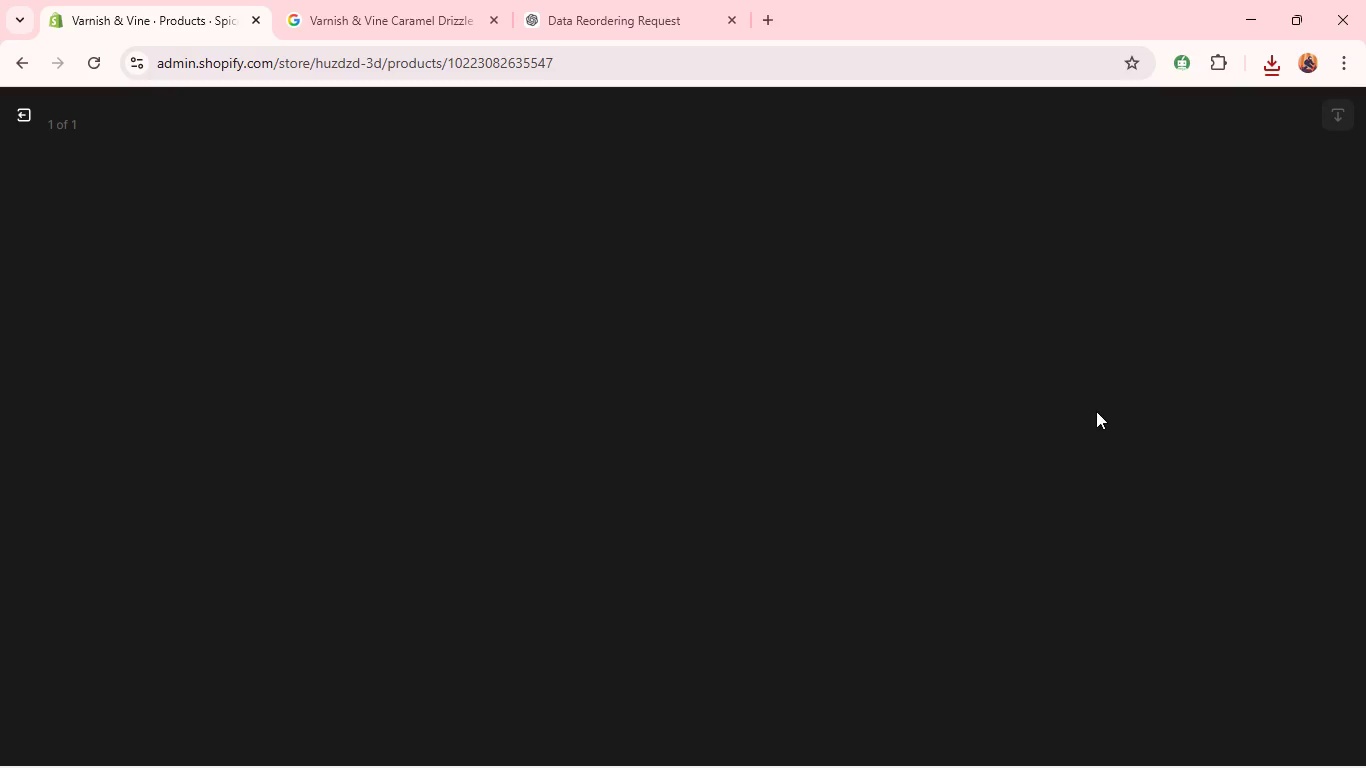 
left_click([1057, 334])
 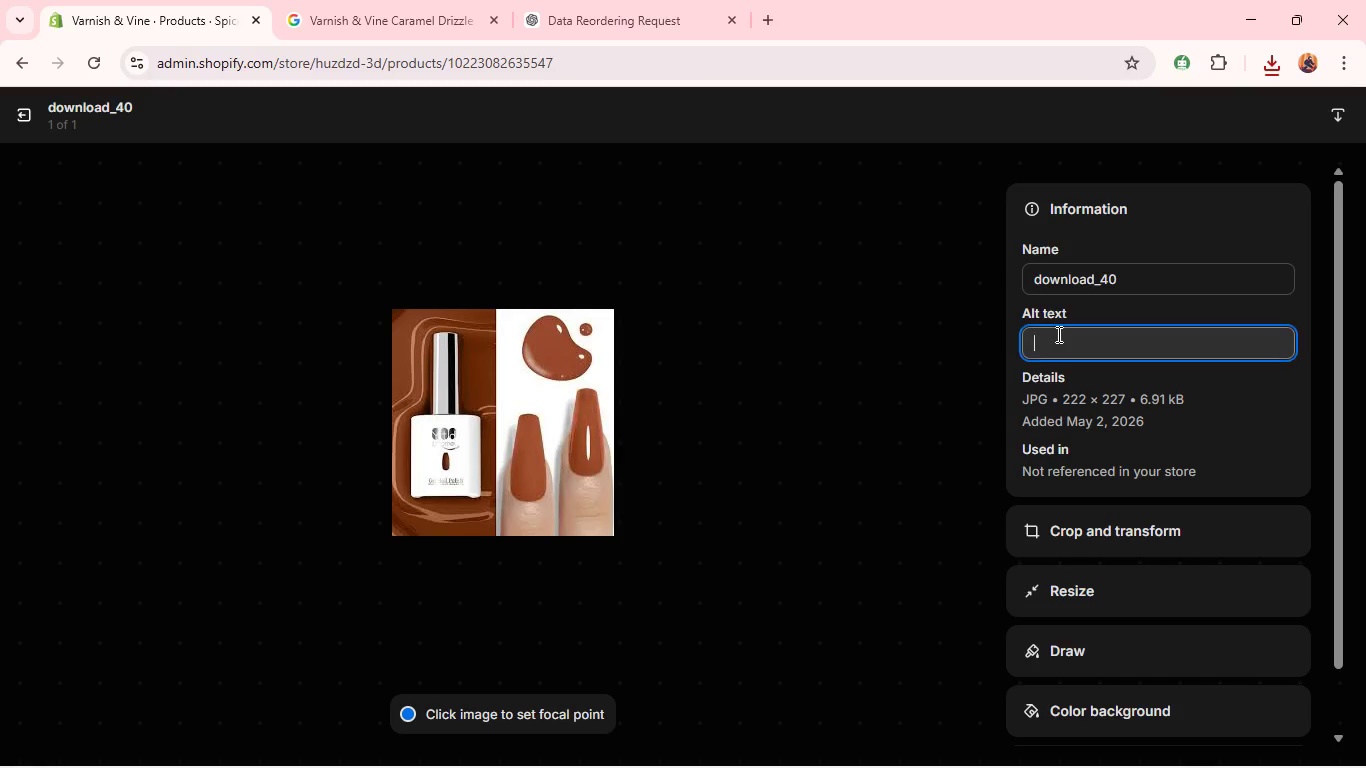 
type(Vs)
key(Backspace)
type(arnish & Vine Caramel Drizzle Gel Polish - warm caramel brown shade )
 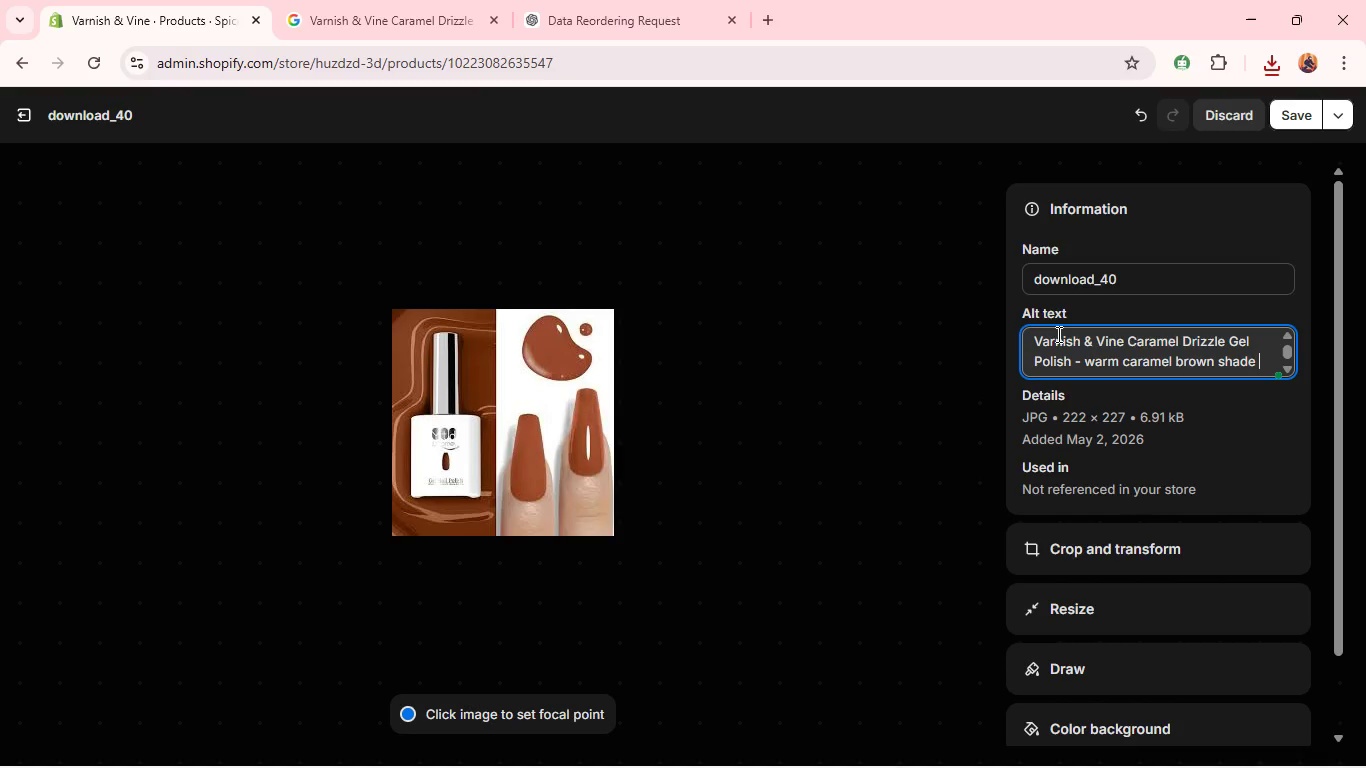 
mouse_move([1101, 395])
 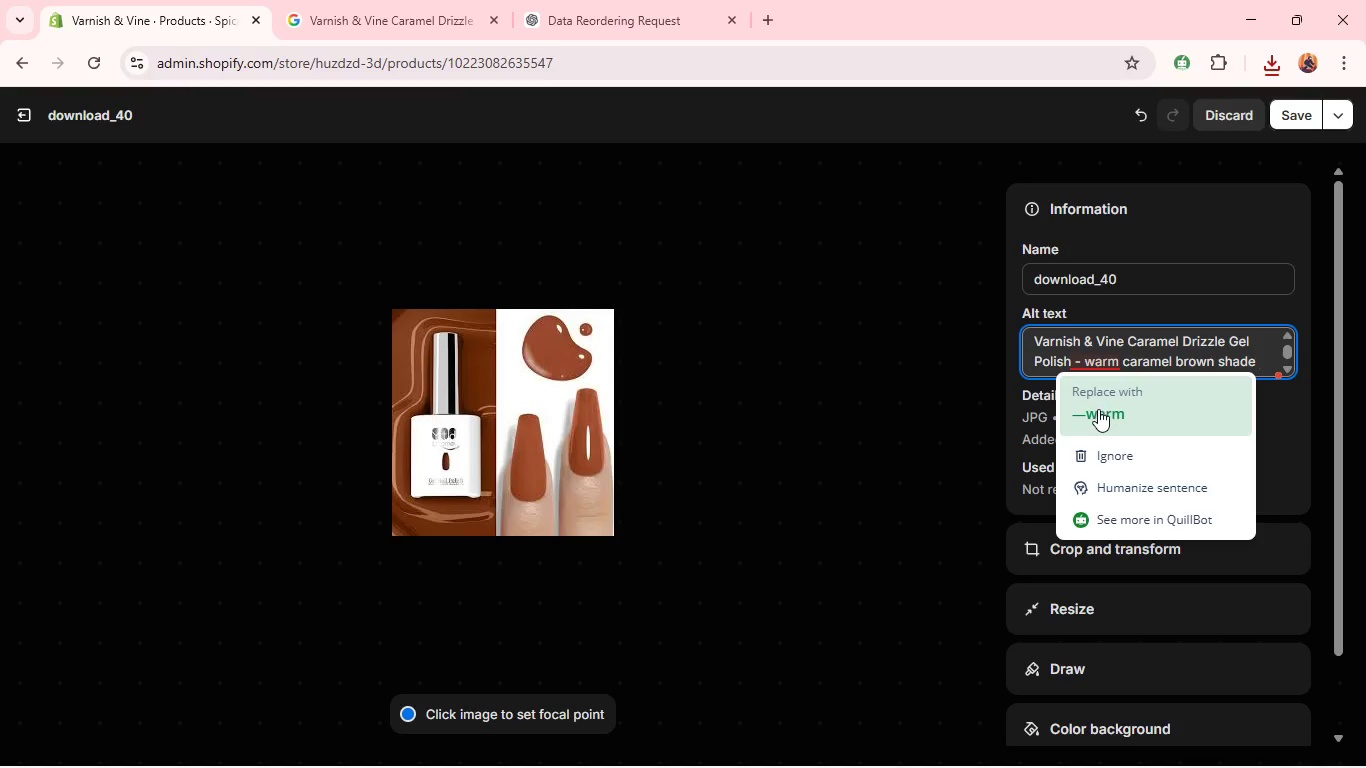 
left_click([1098, 409])
 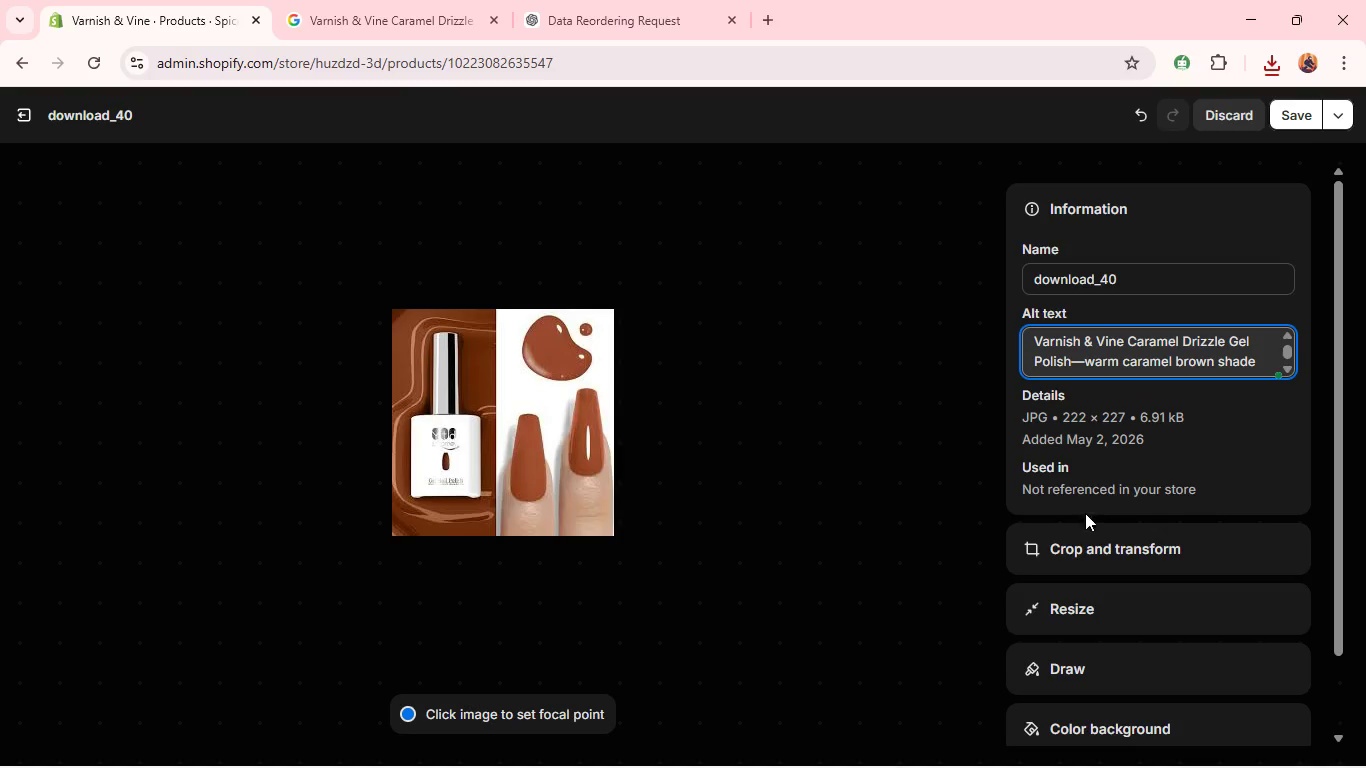 
left_click([1085, 545])
 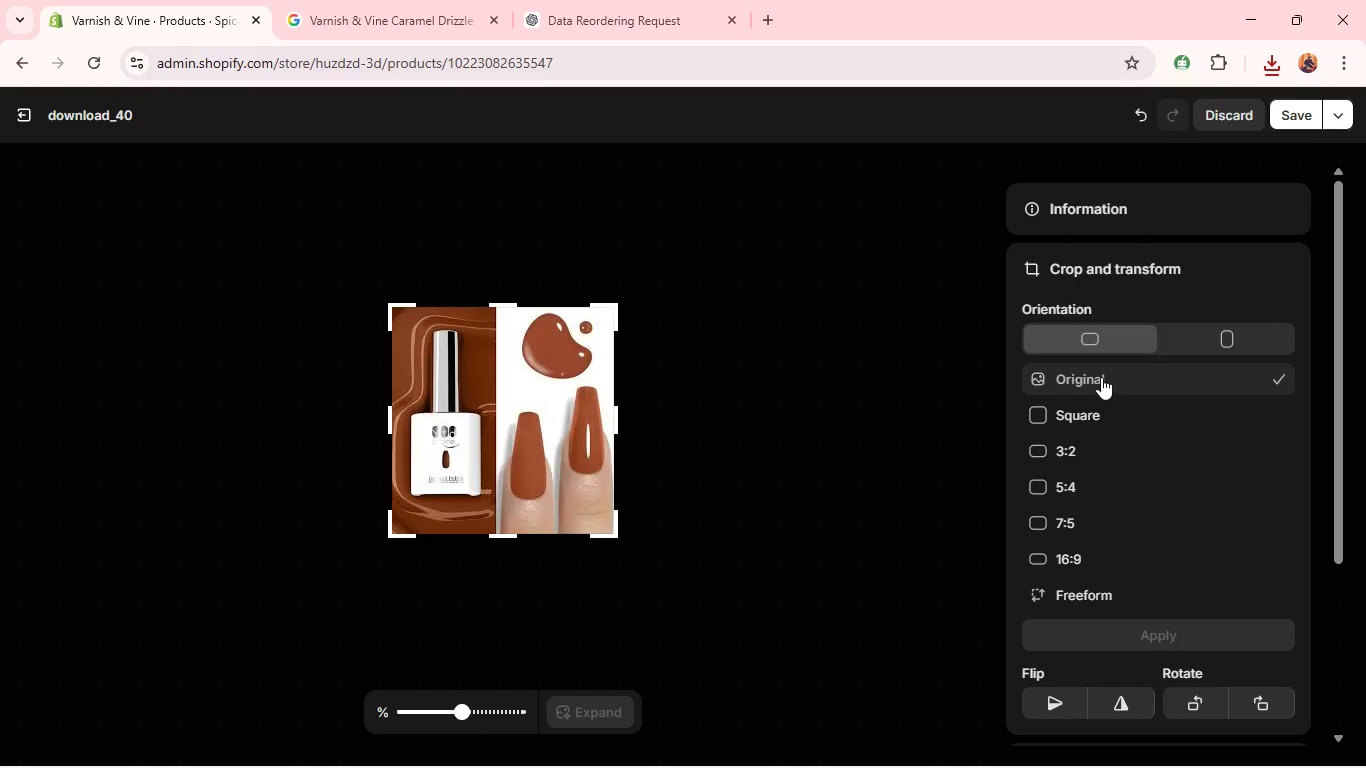 
left_click([1101, 413])
 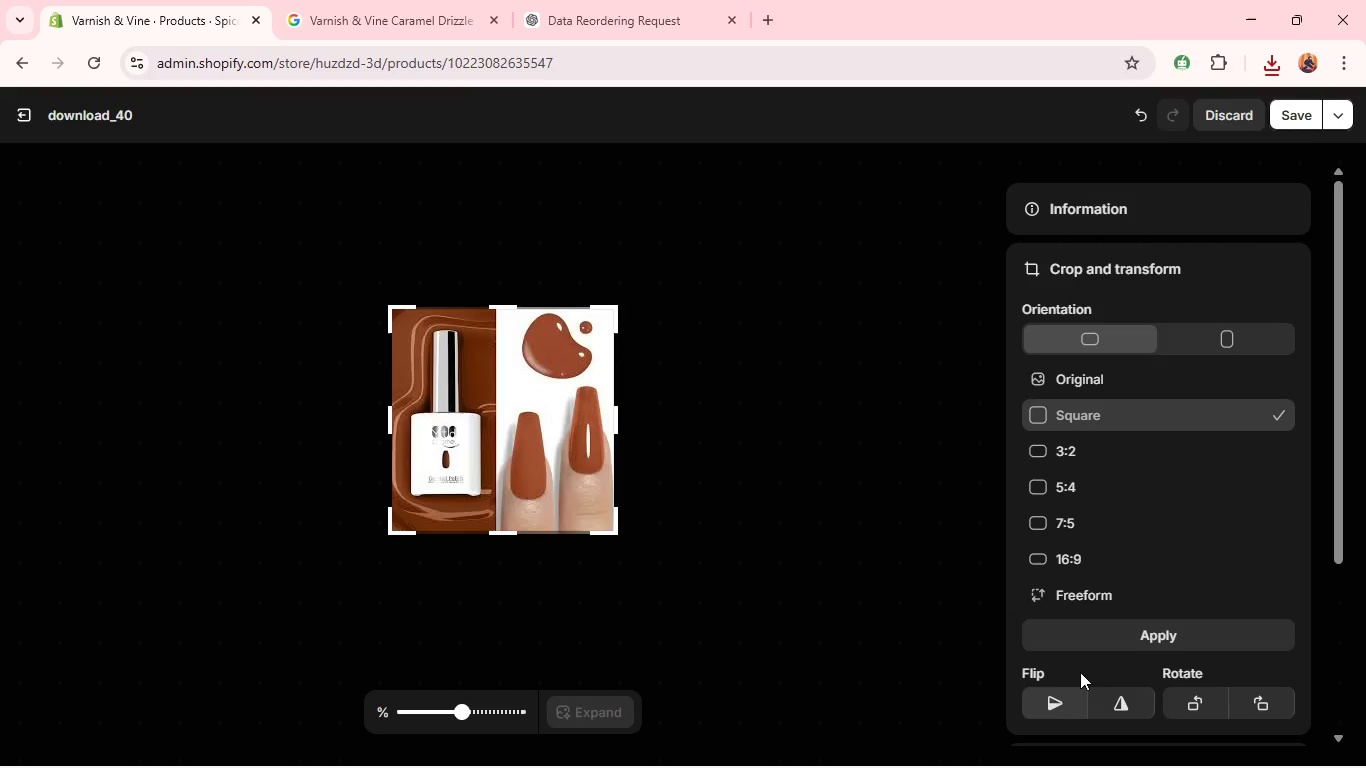 
left_click([1086, 642])
 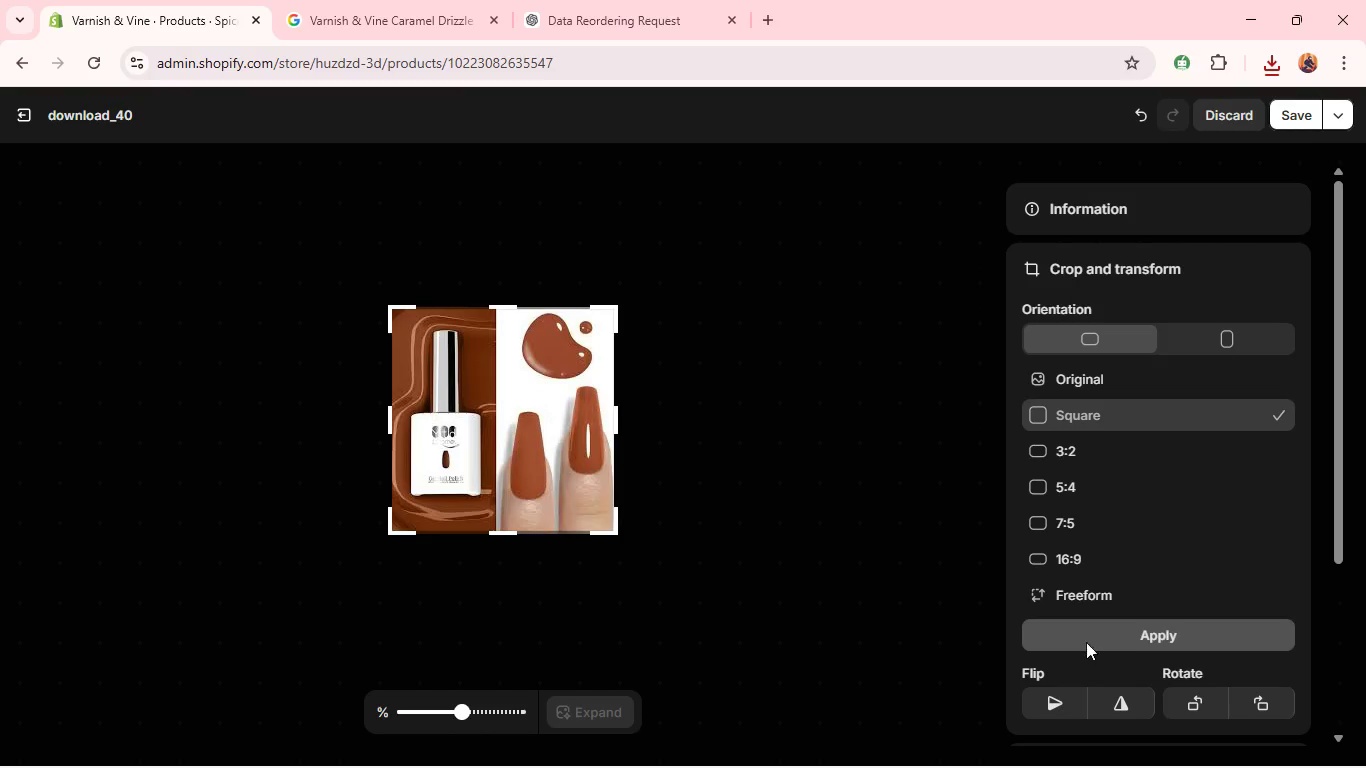 
left_click([1086, 642])
 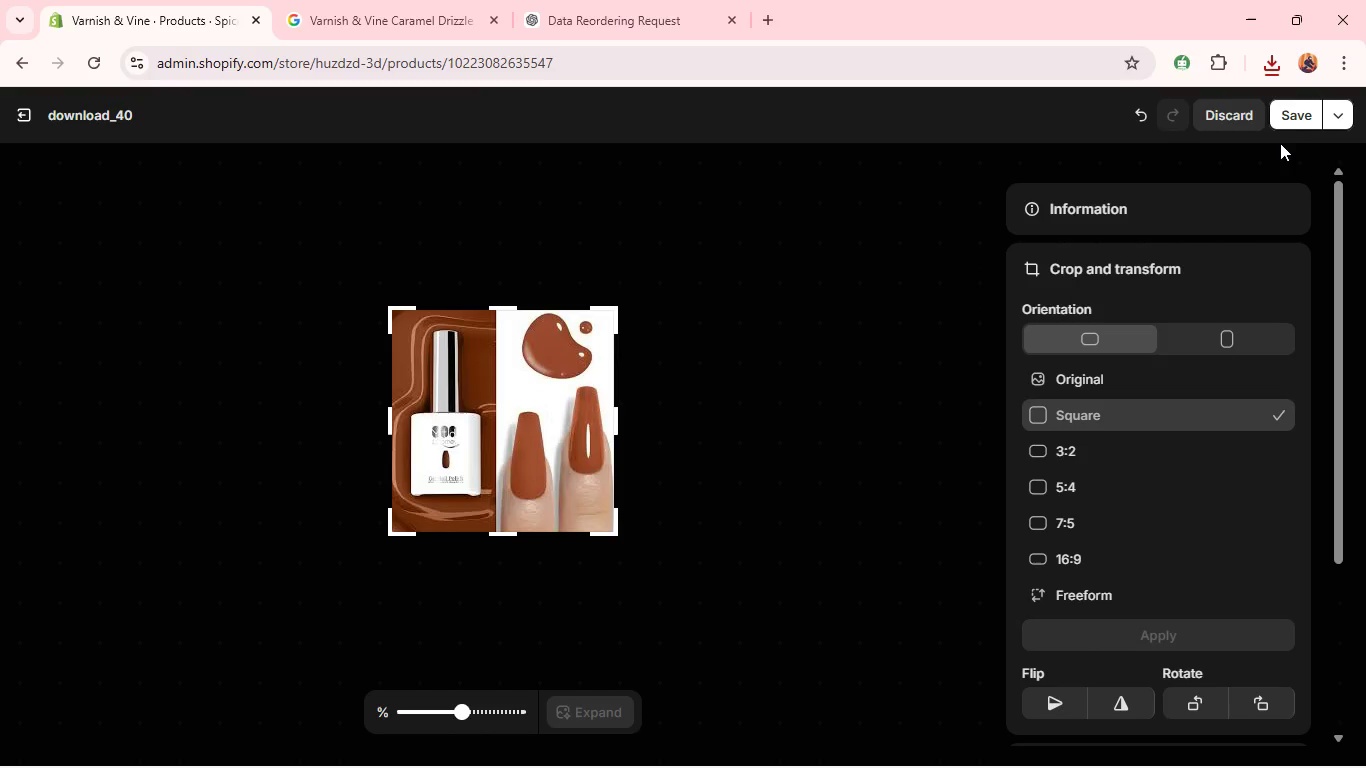 
left_click([1293, 124])
 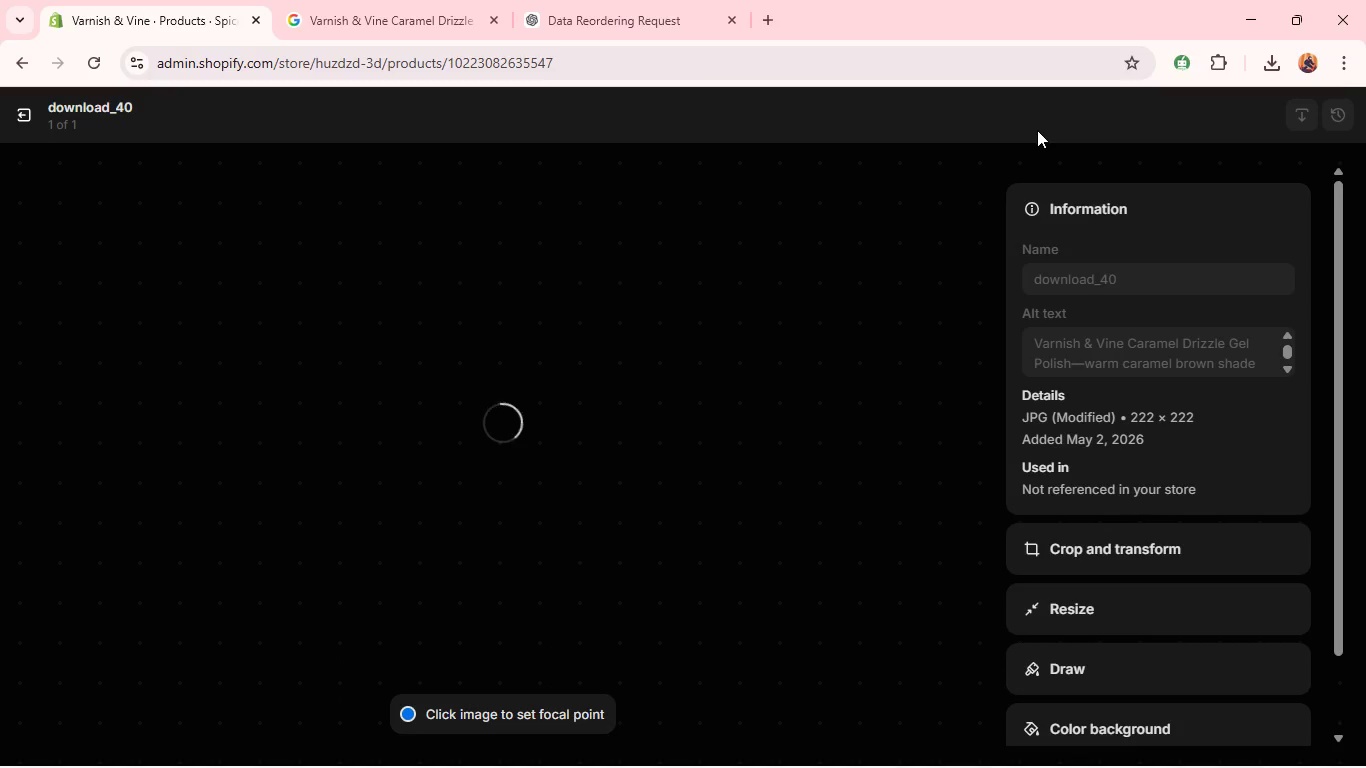 
wait(13.64)
 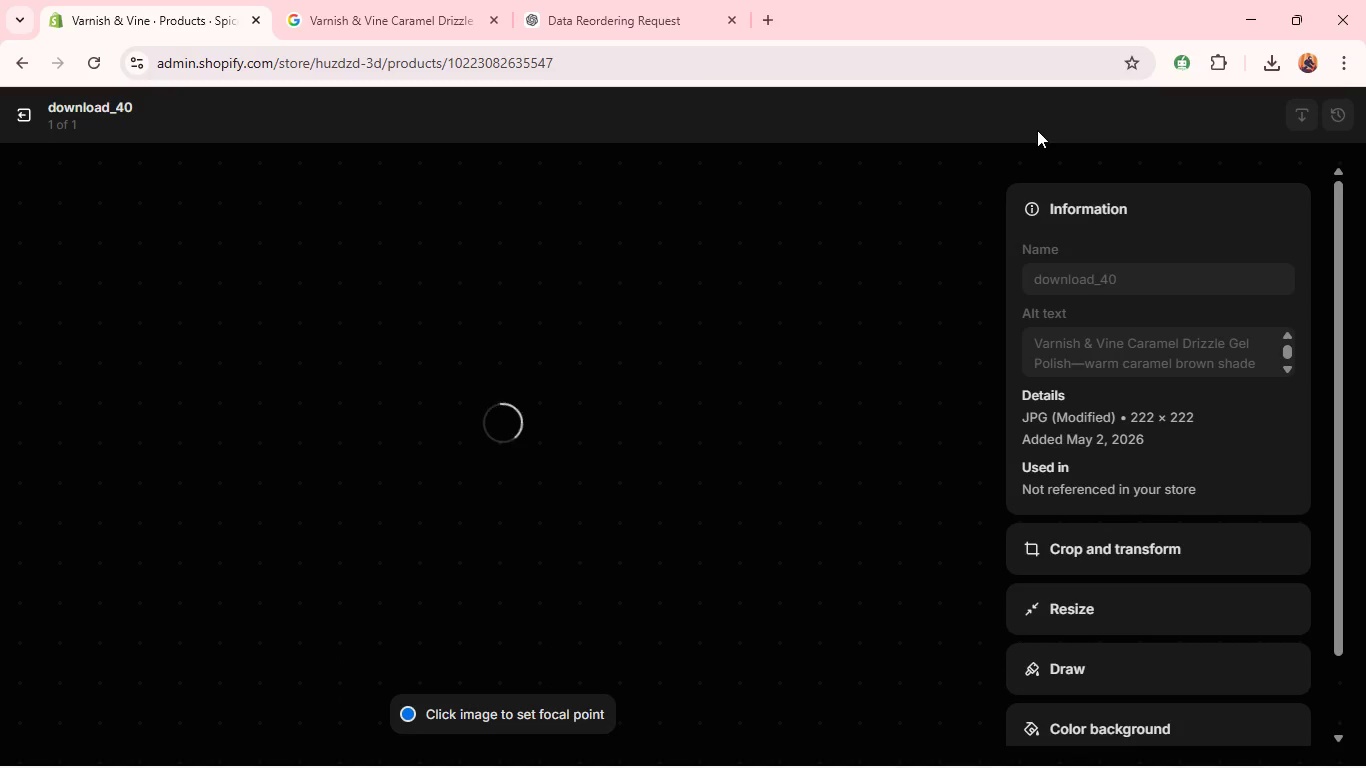 
left_click([28, 122])
 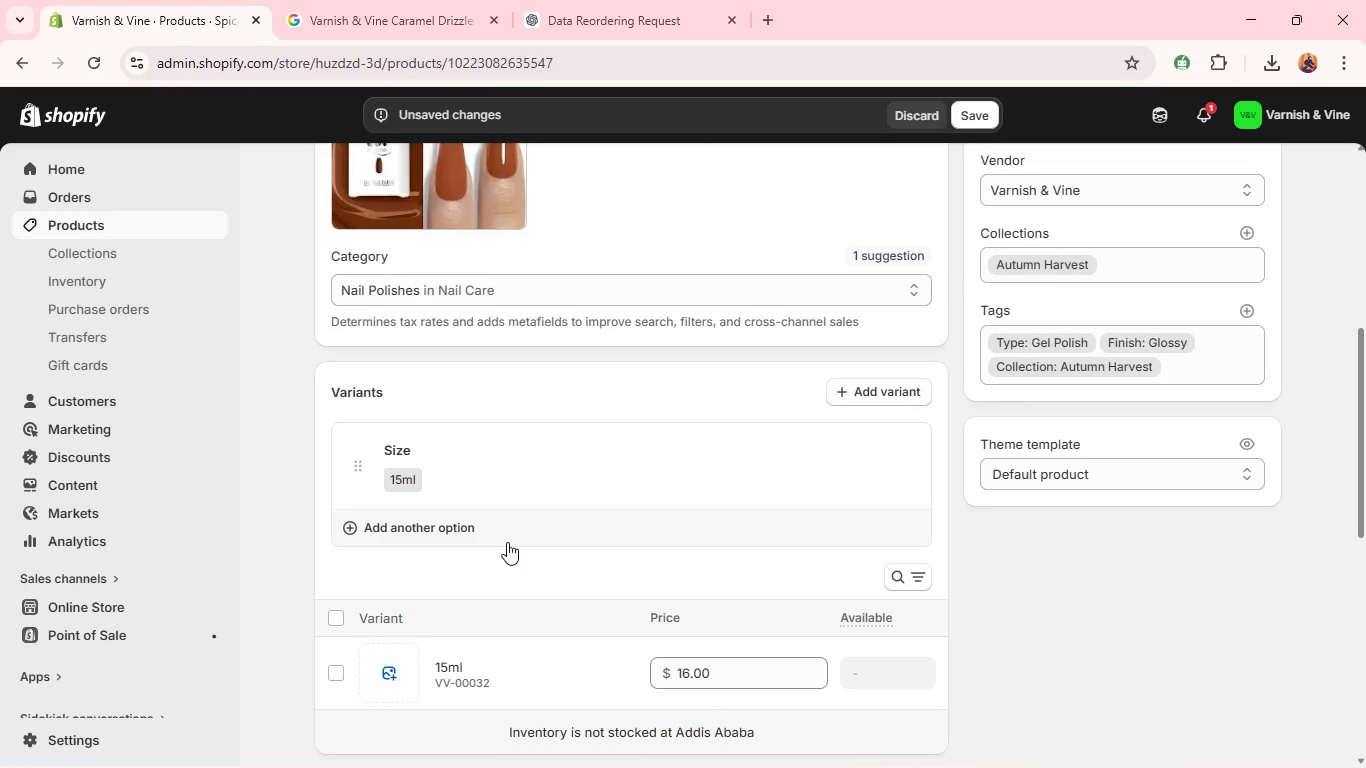 
left_click([390, 481])
 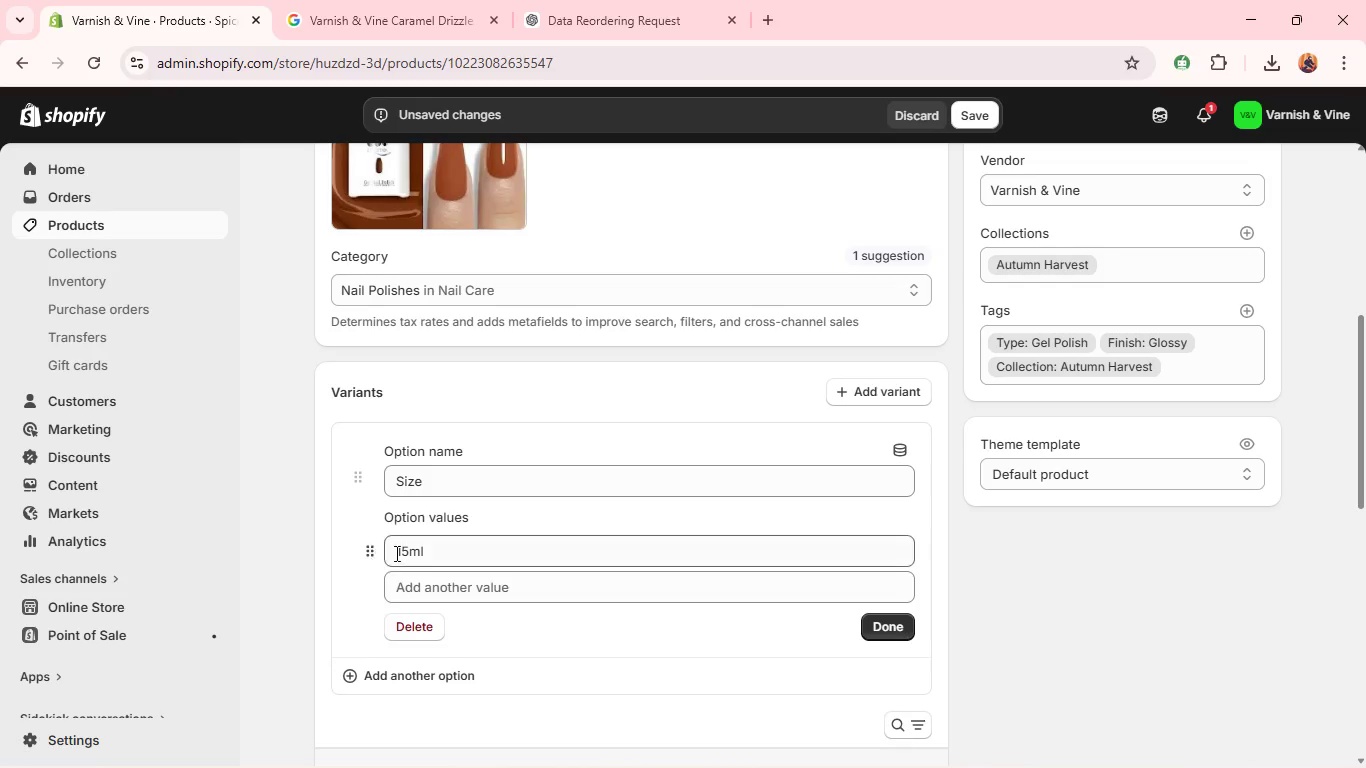 
left_click([408, 551])
 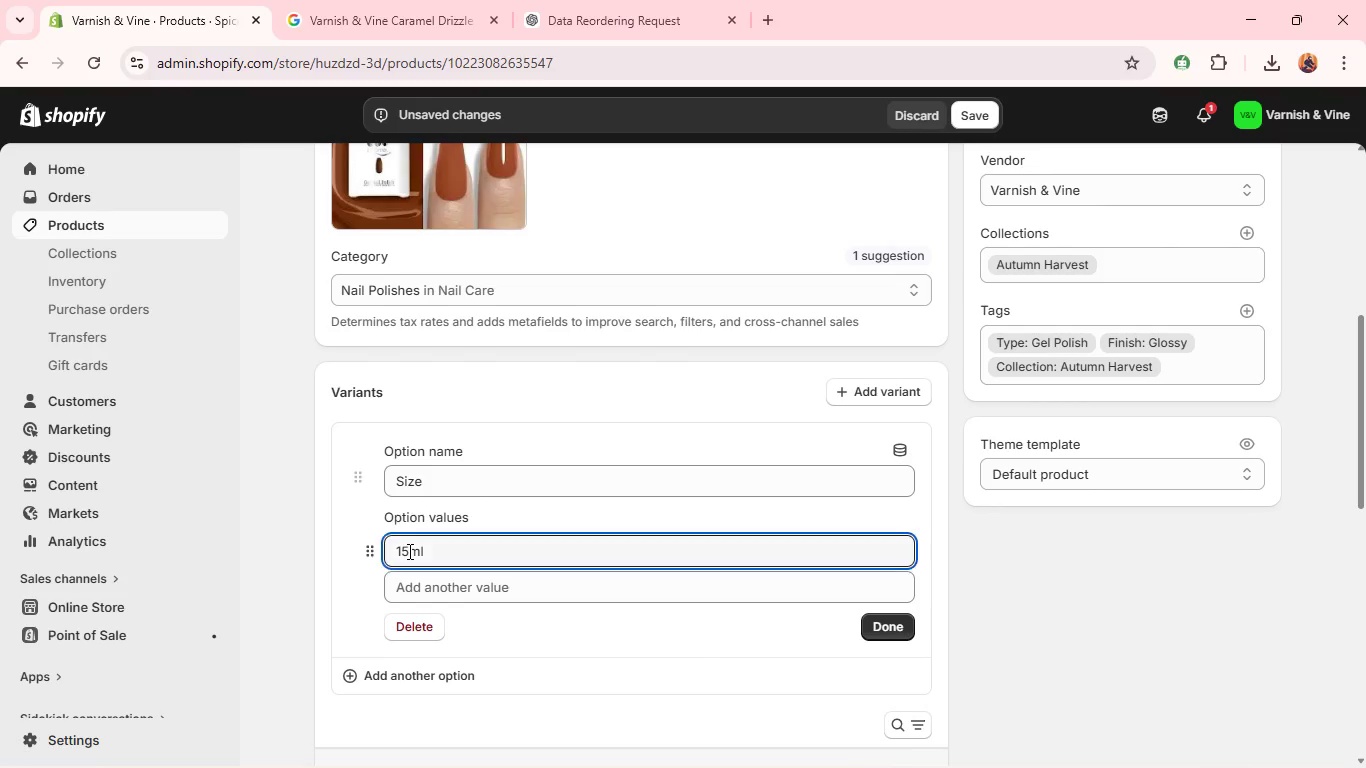 
key(Backspace)
 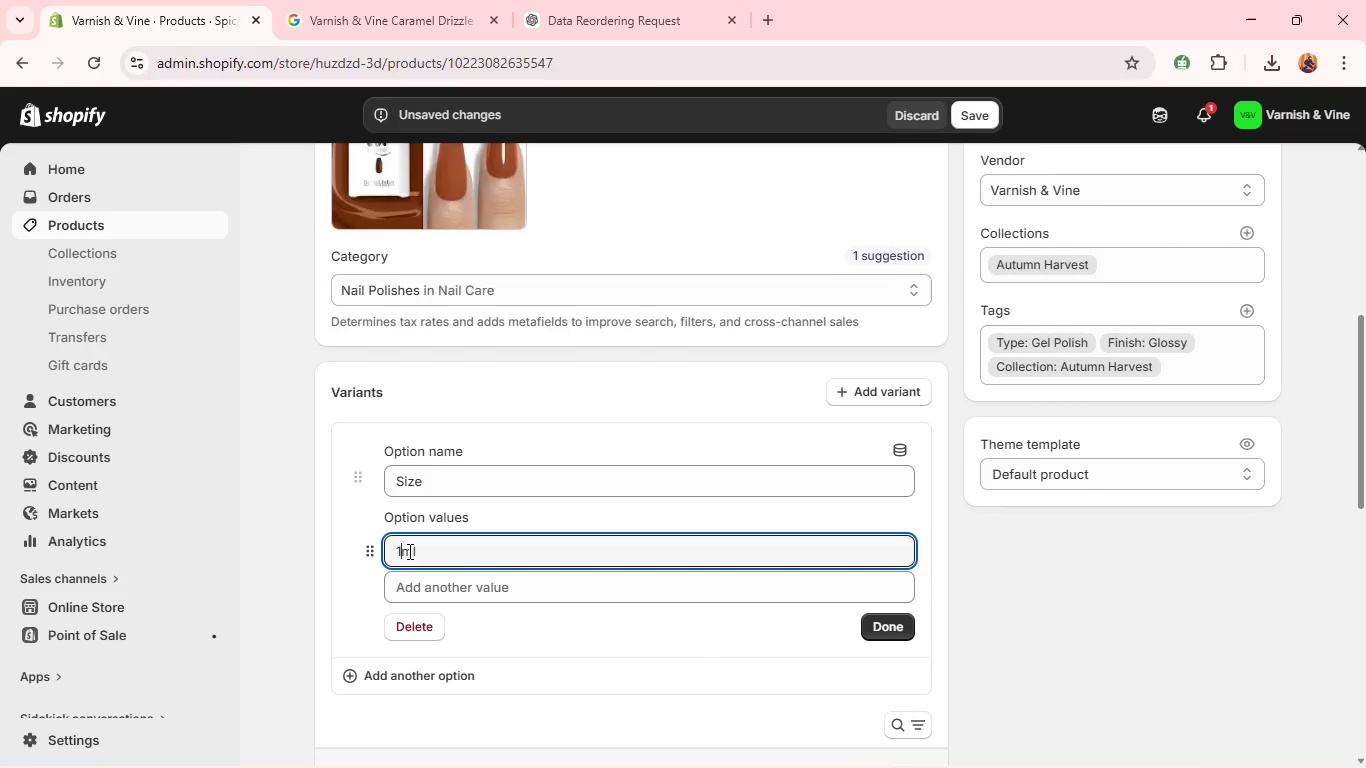 
key(Backspace)
 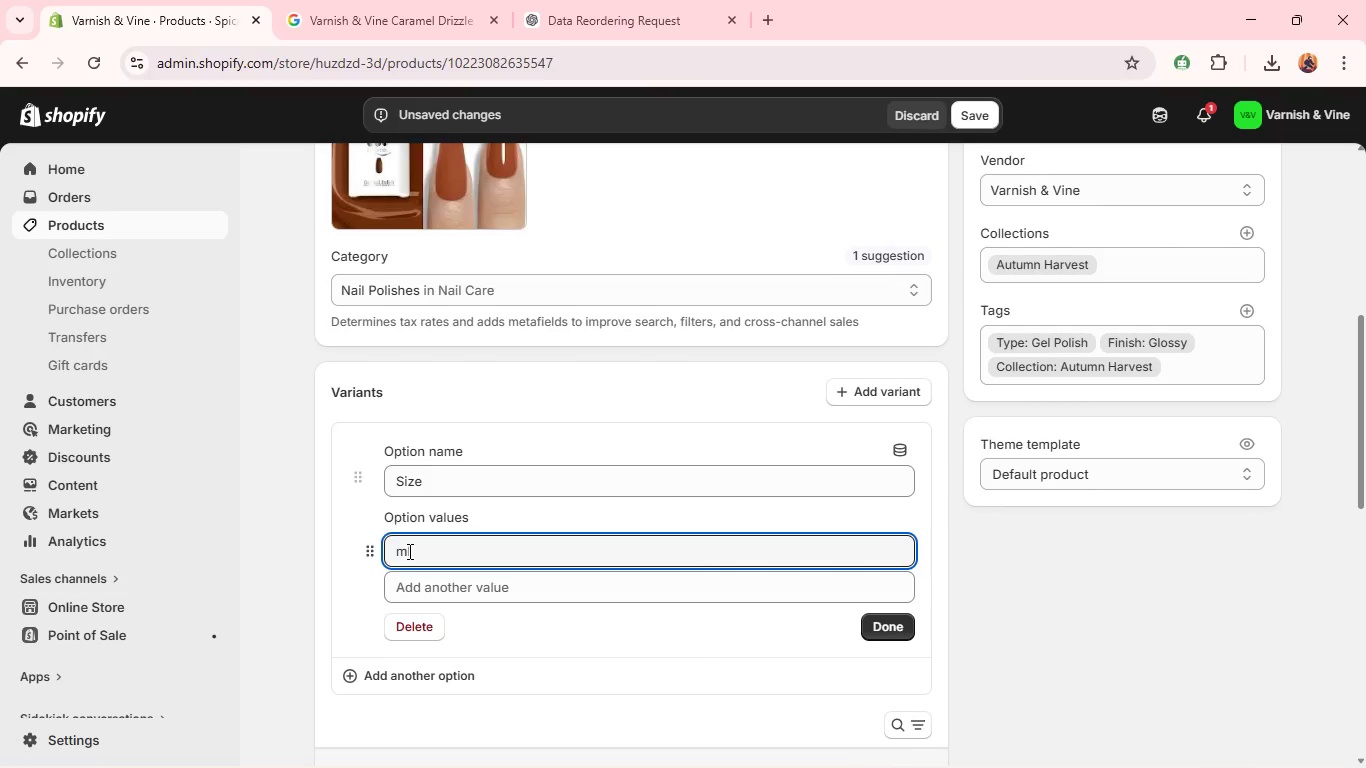 
key(8)
 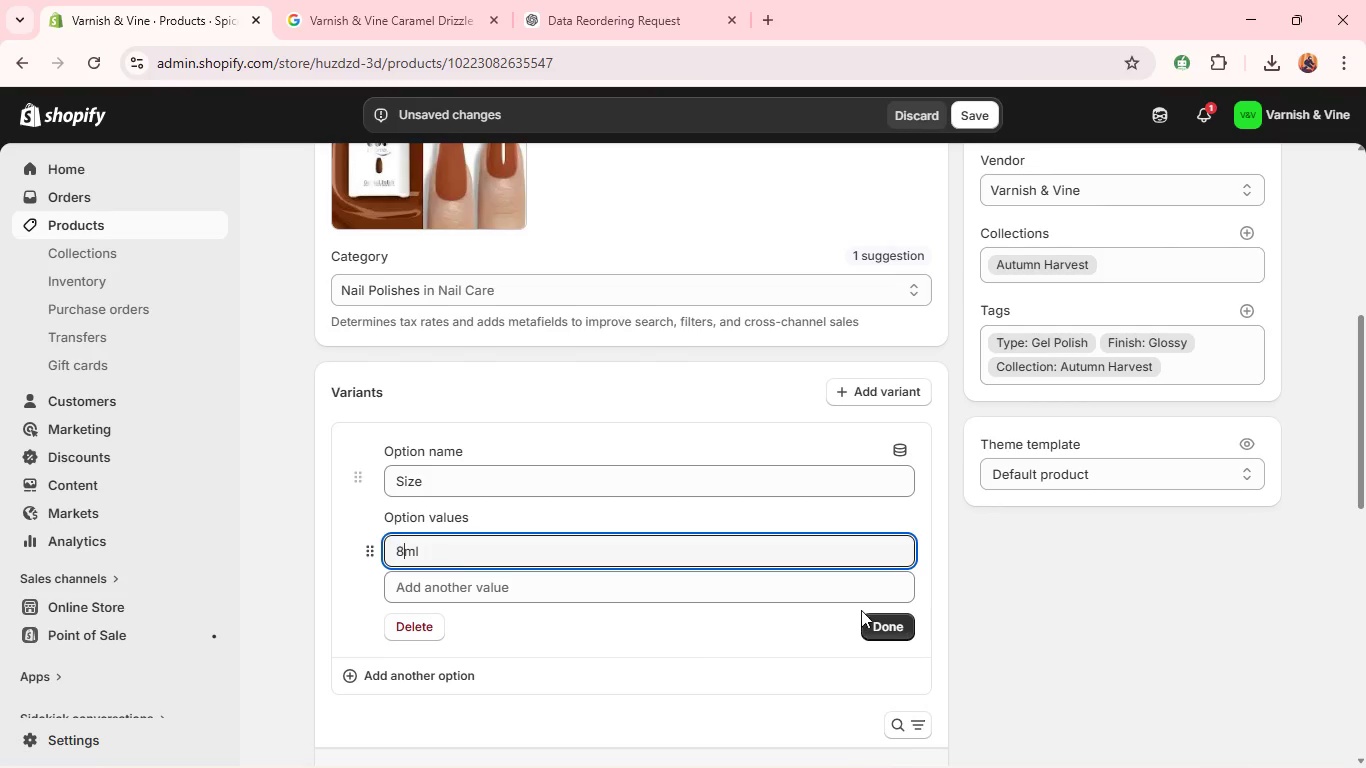 
left_click([888, 624])
 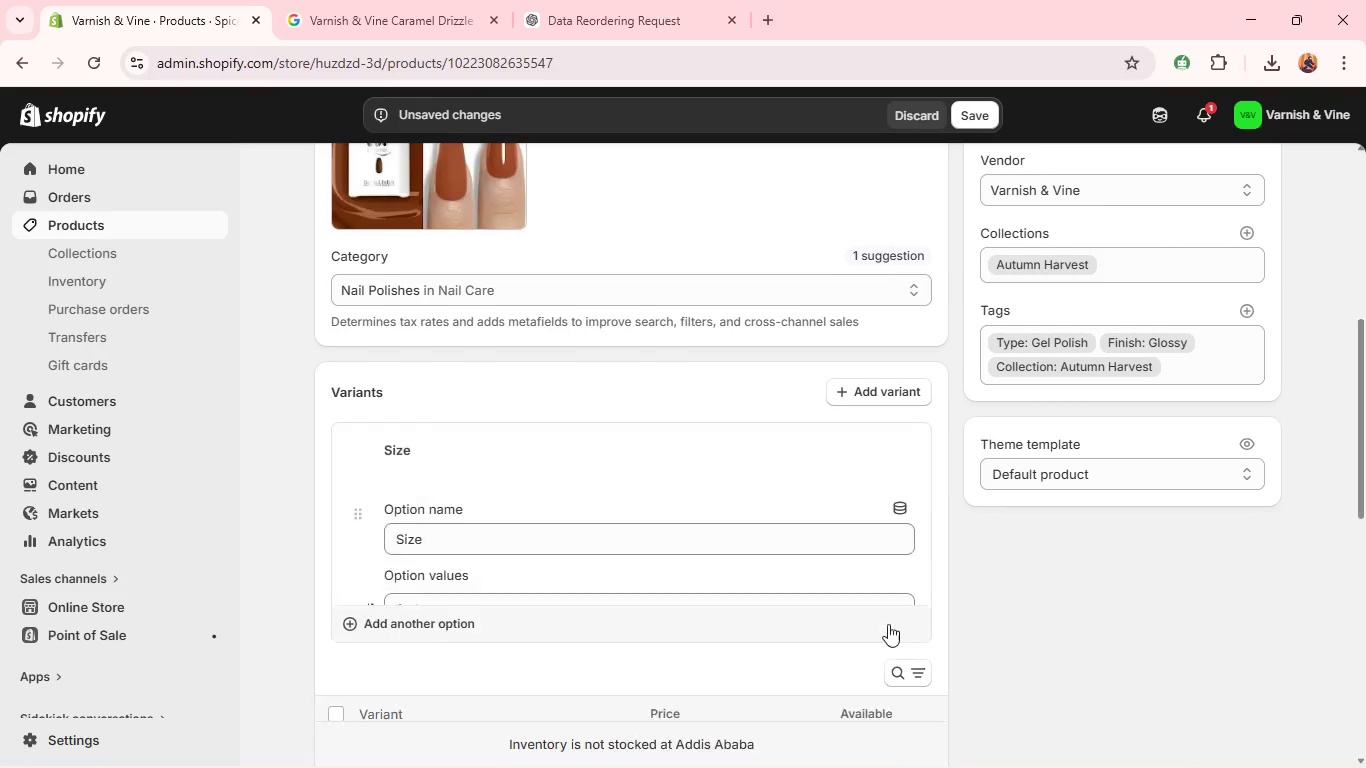 
mouse_move([716, 534])
 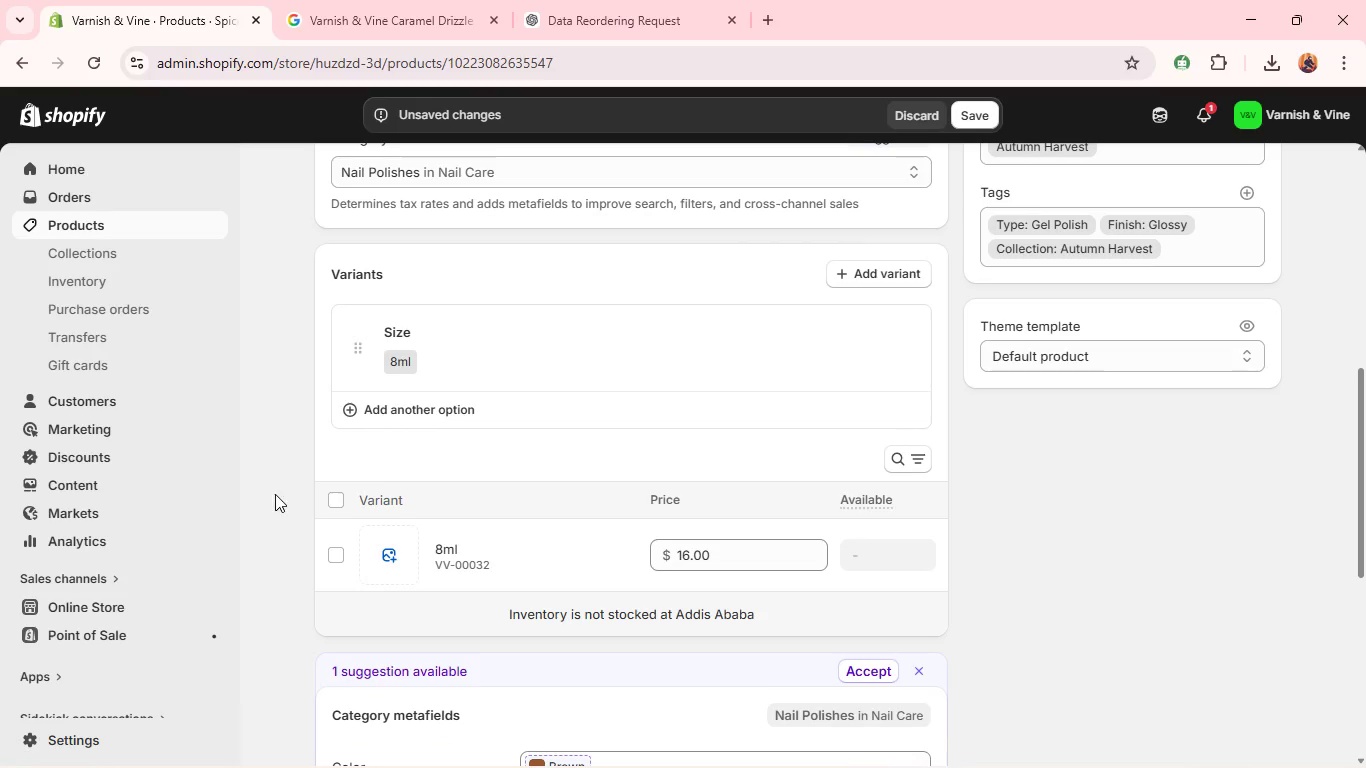 
wait(7.39)
 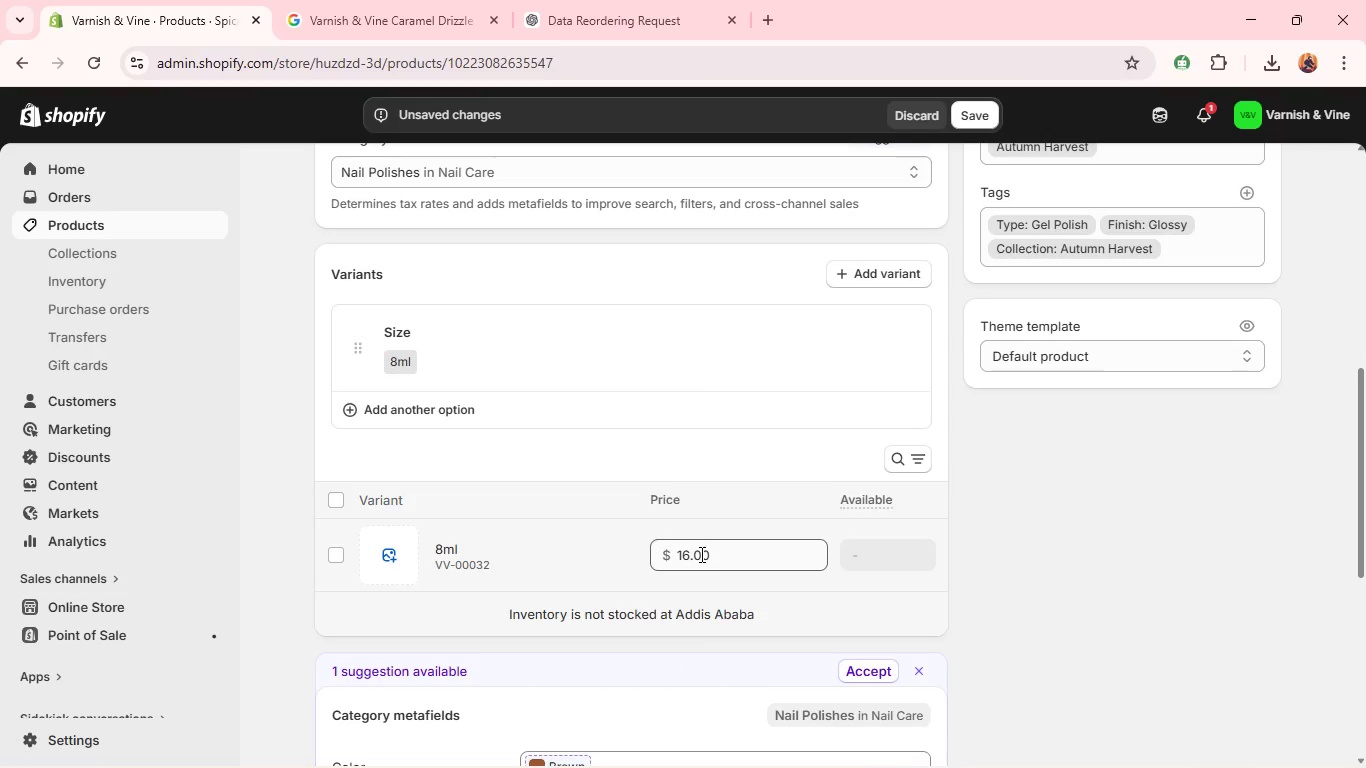 
left_click([327, 549])
 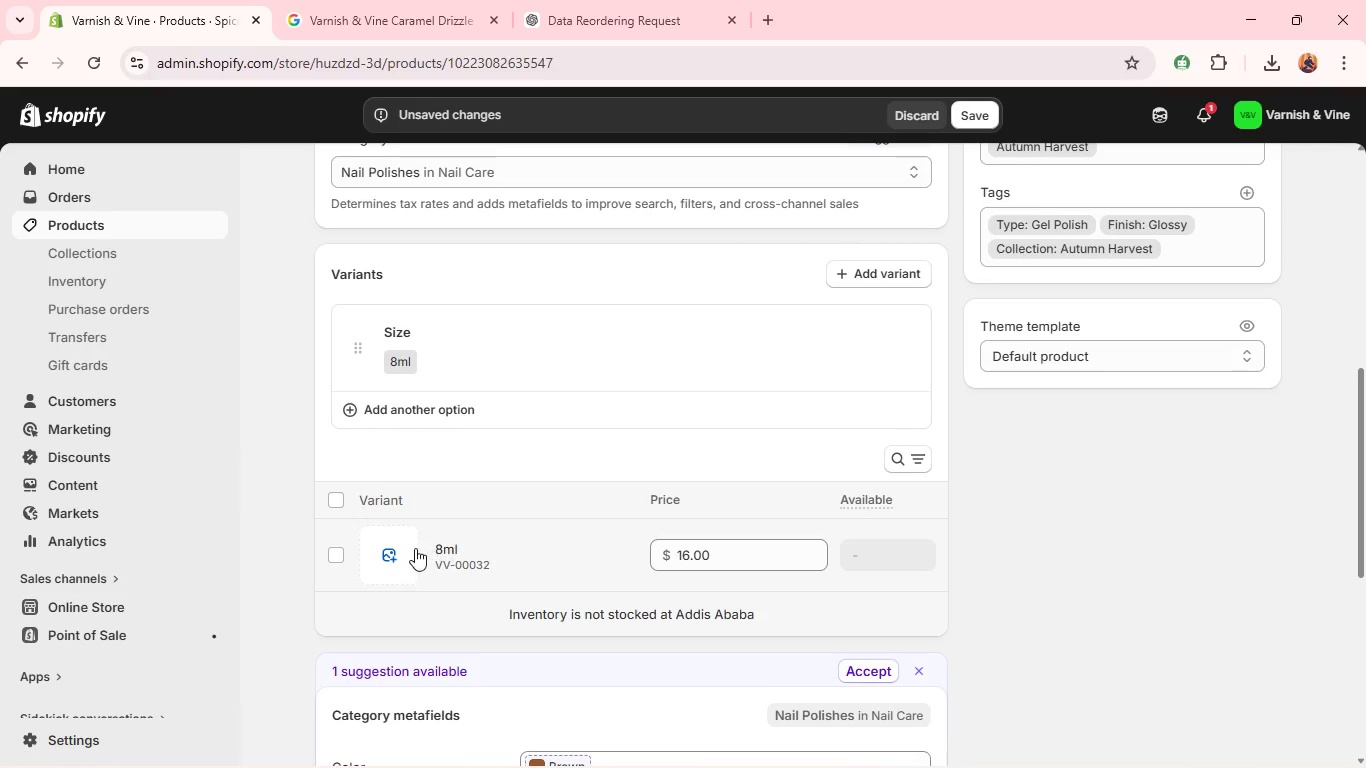 
left_click([329, 556])
 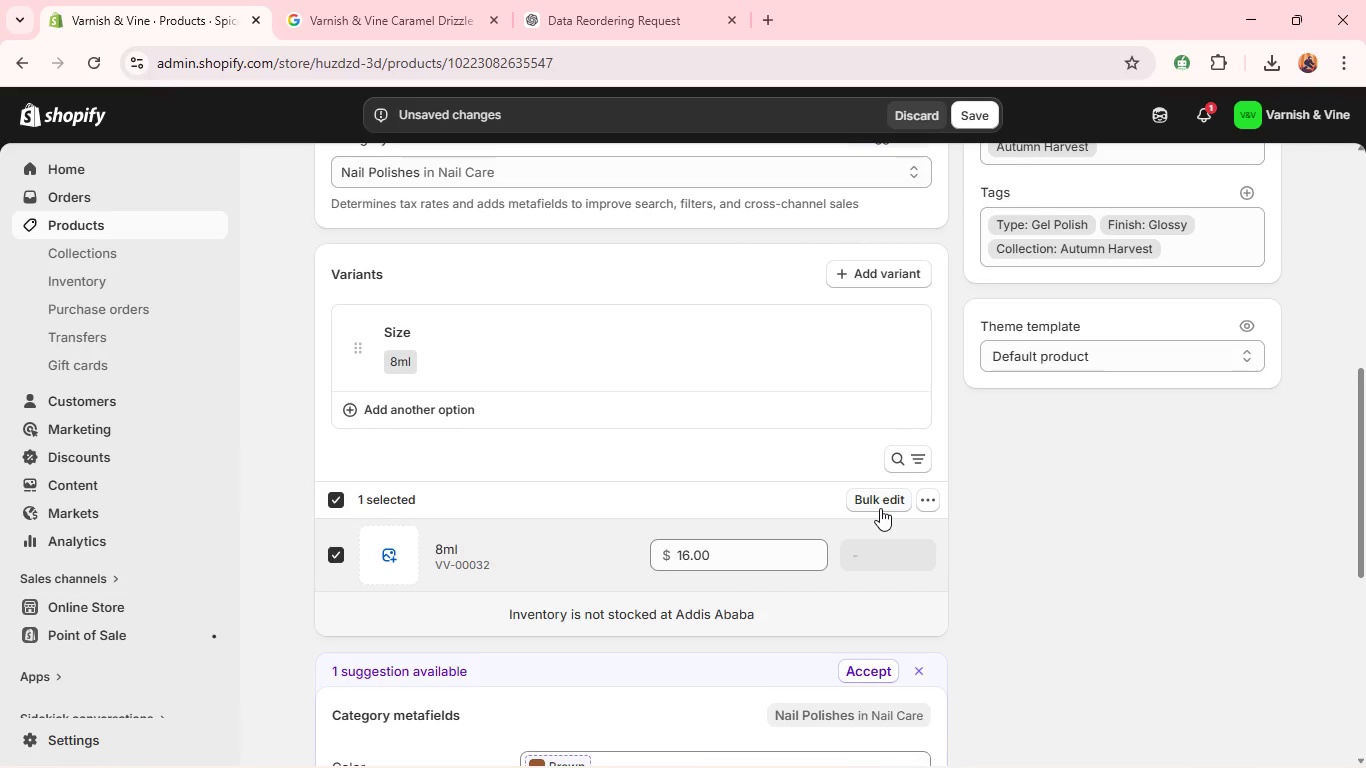 
left_click([928, 505])
 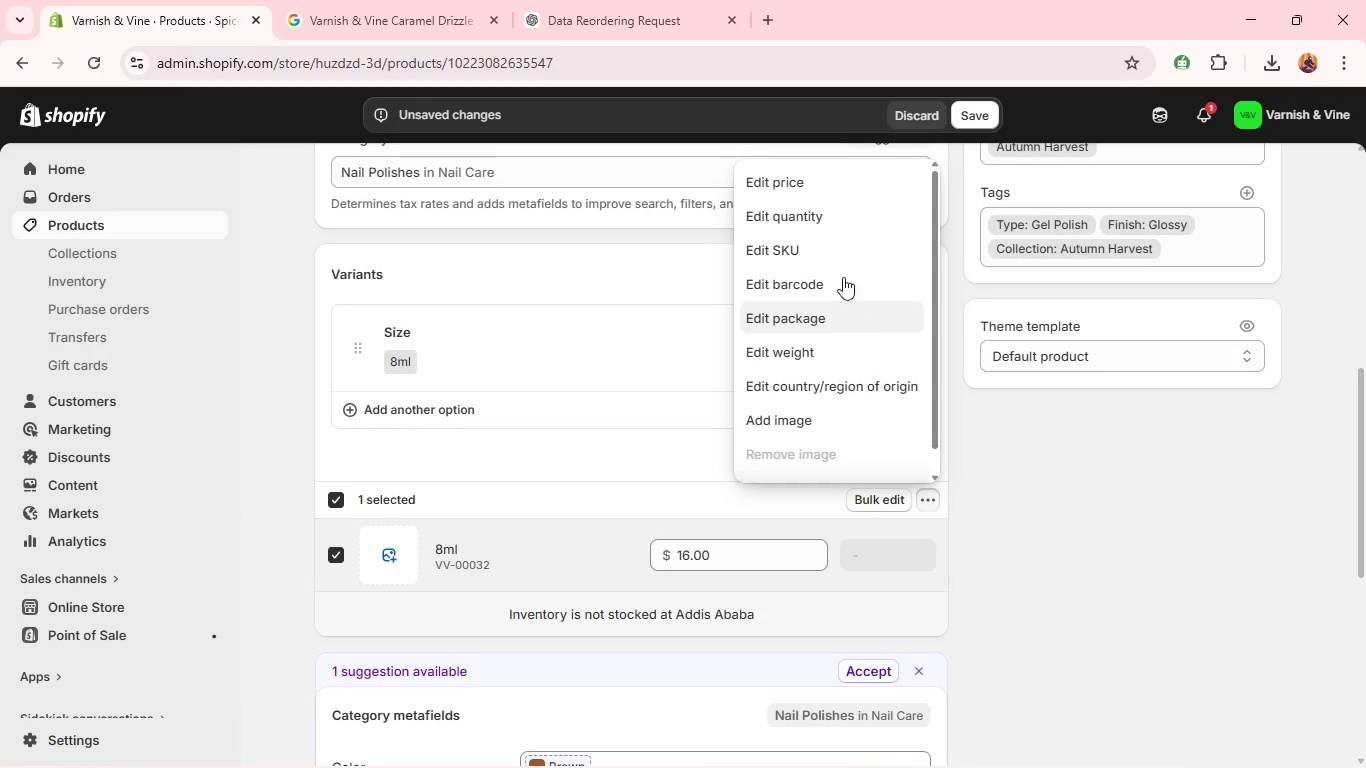 
left_click([820, 237])
 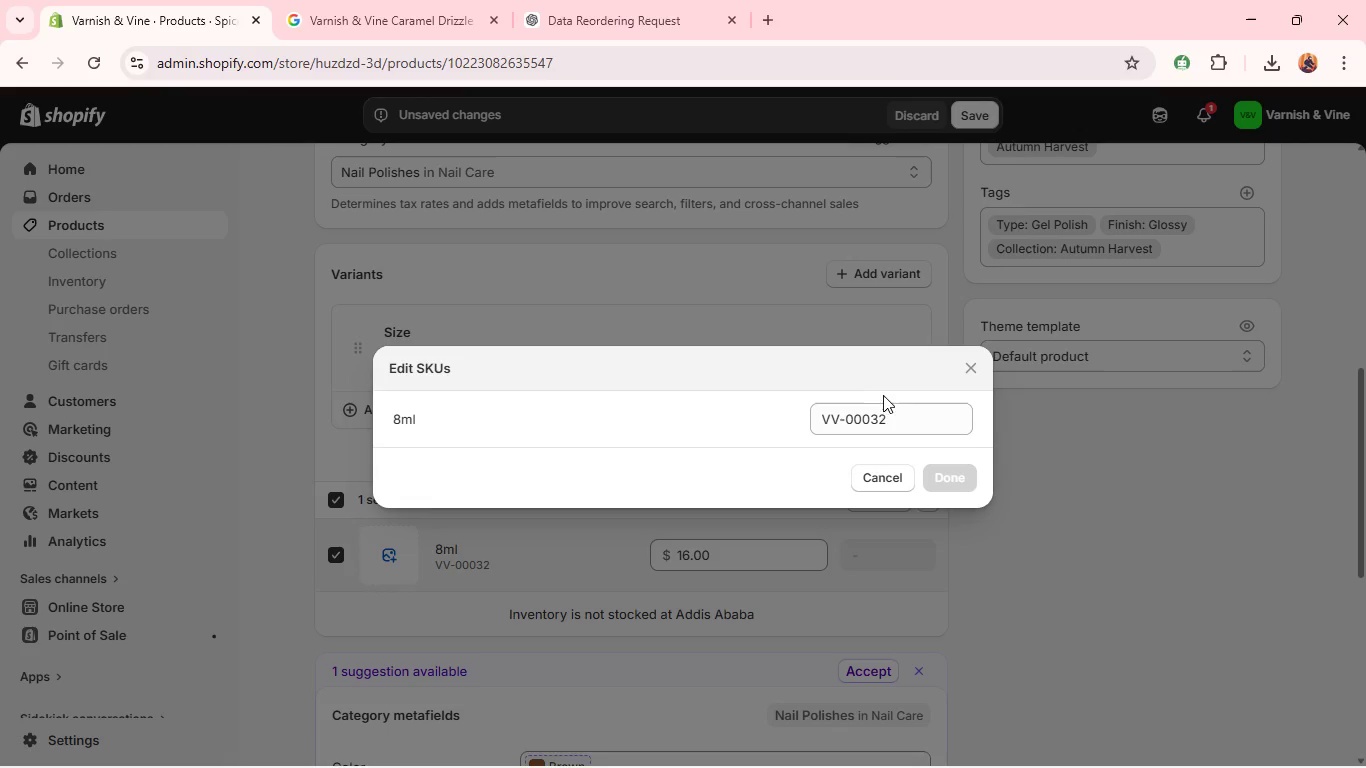 
left_click([906, 412])
 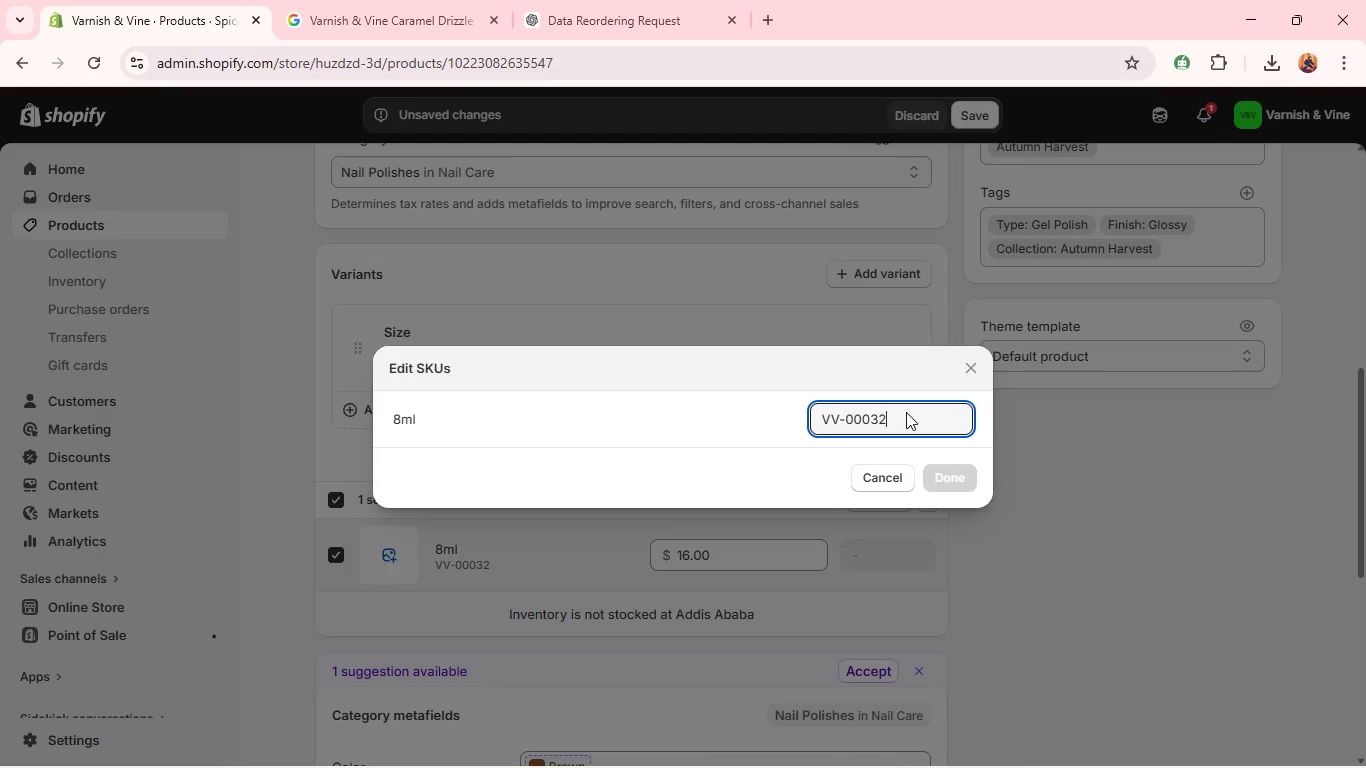 
key(Backspace)
 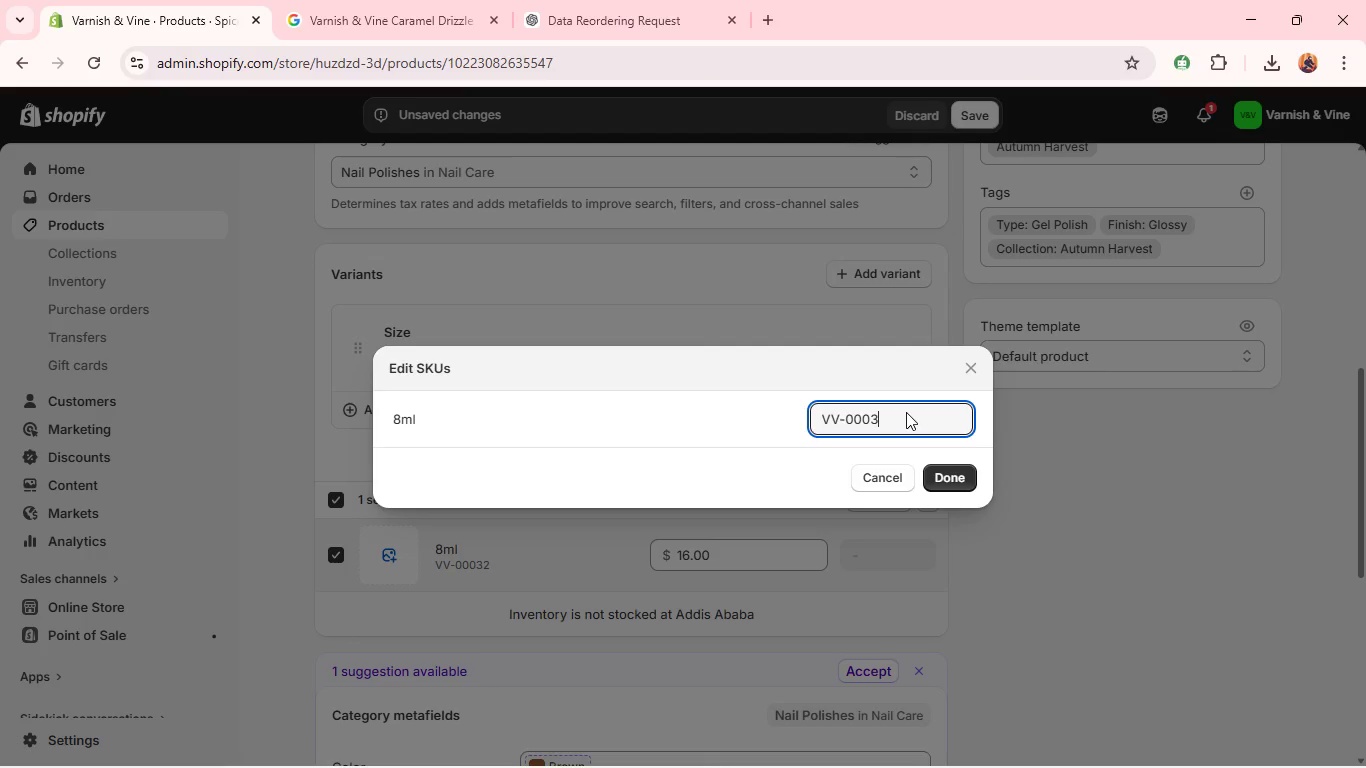 
key(4)
 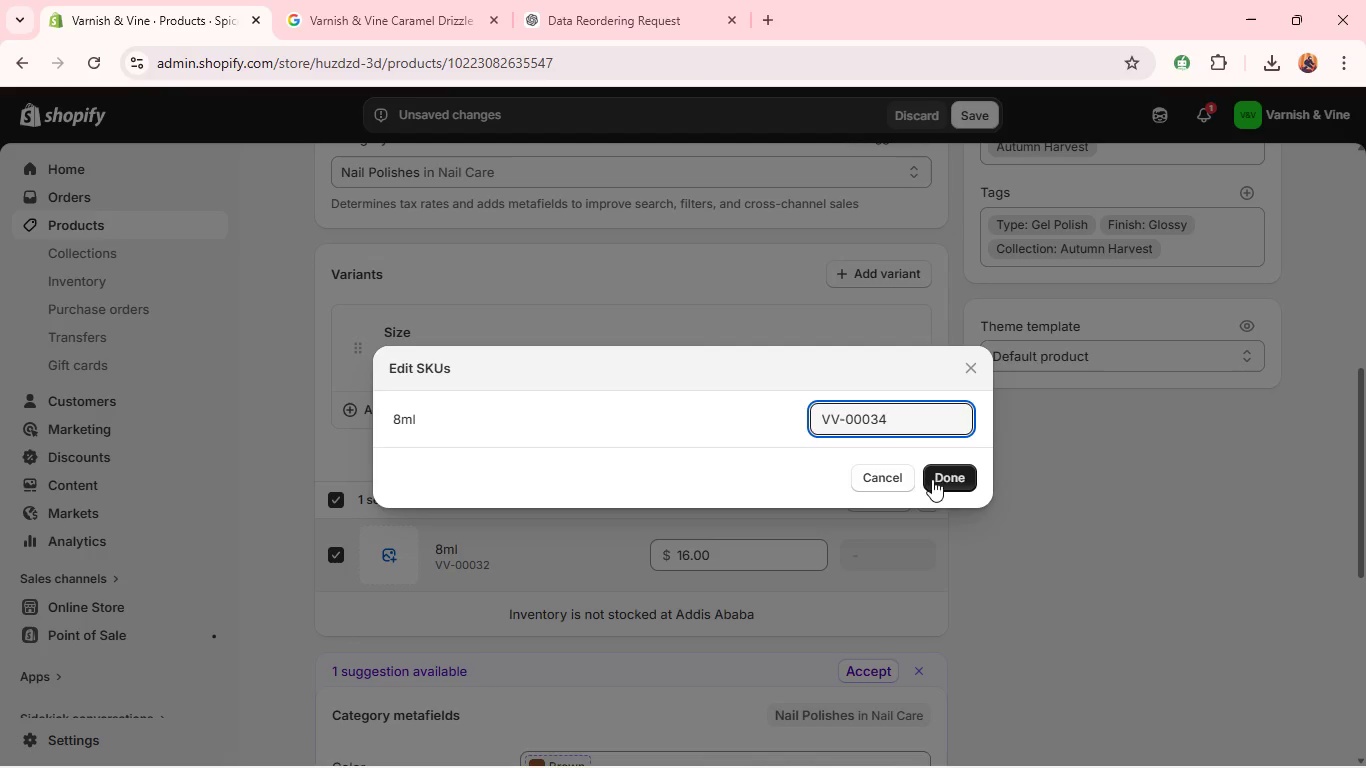 
left_click([938, 484])
 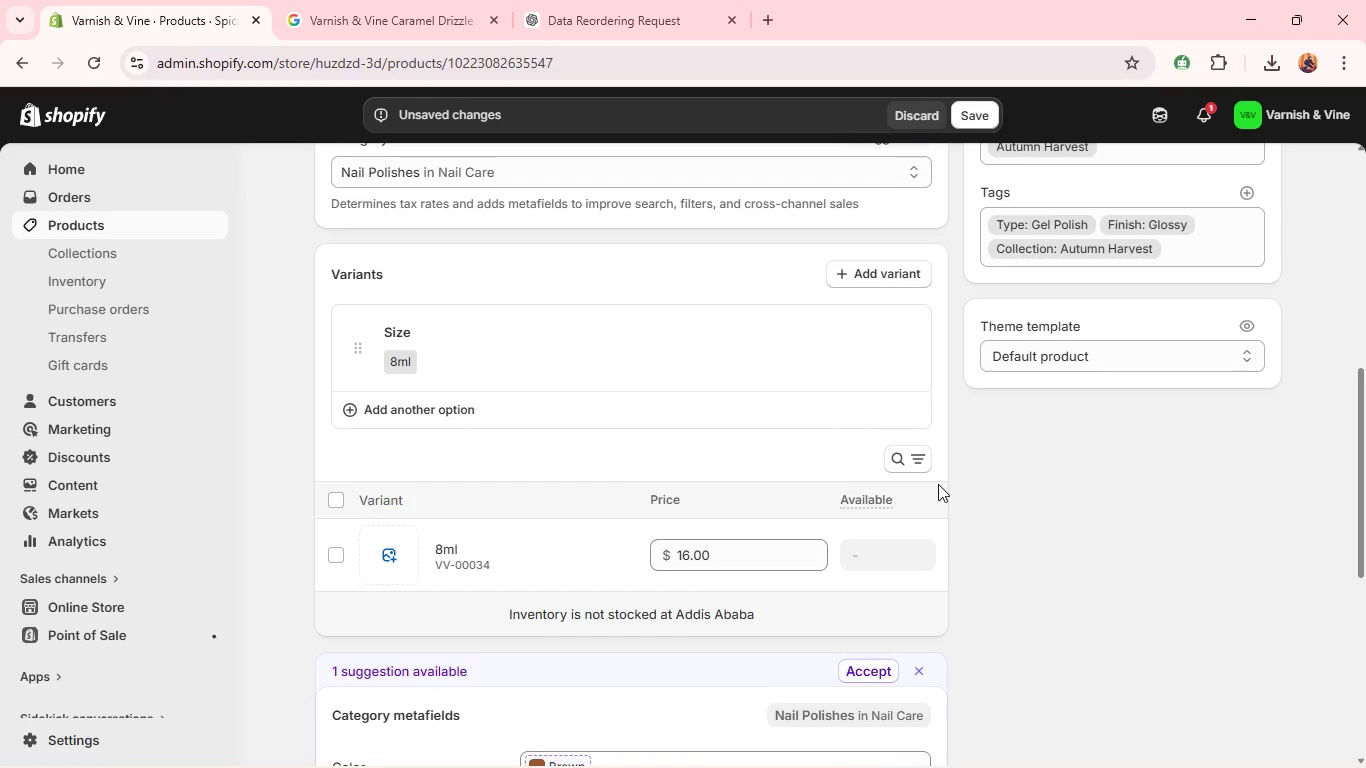 
mouse_move([708, 515])
 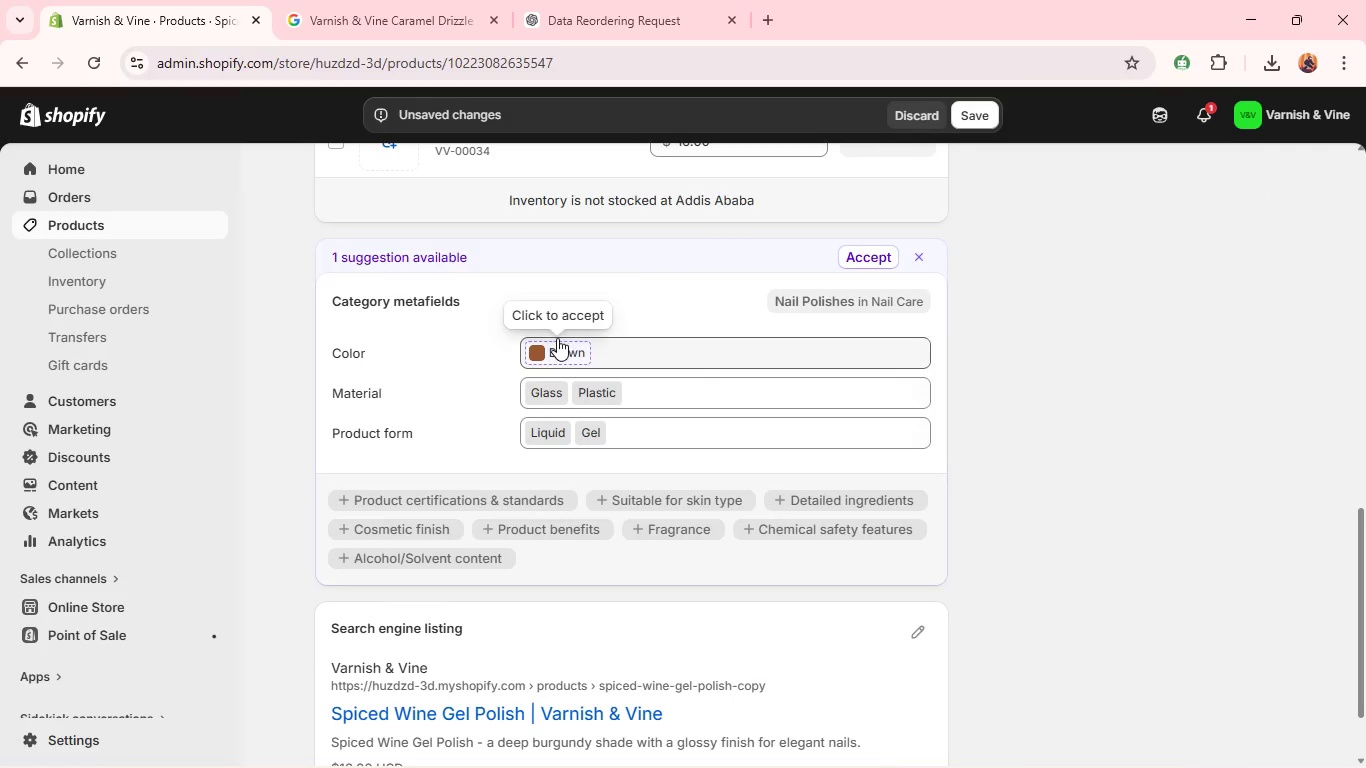 
left_click([557, 338])
 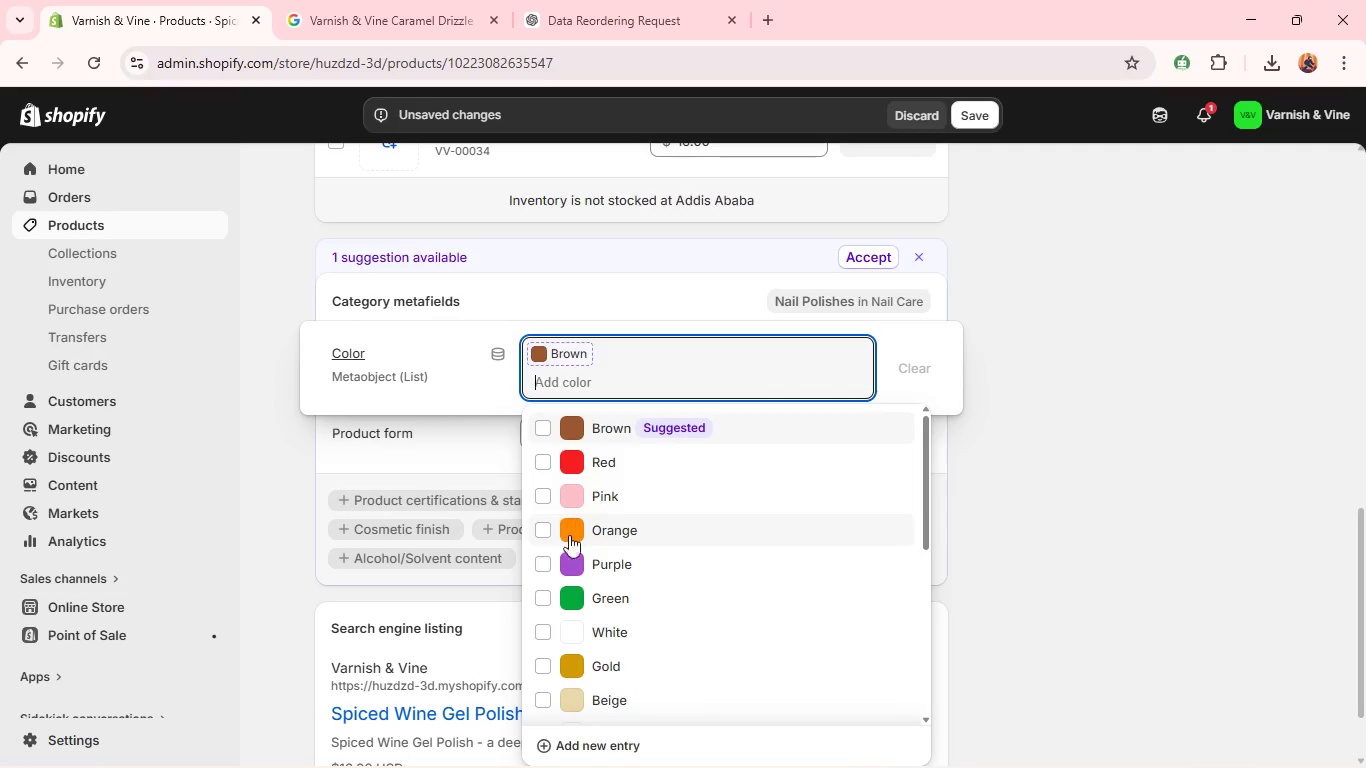 
left_click([568, 533])
 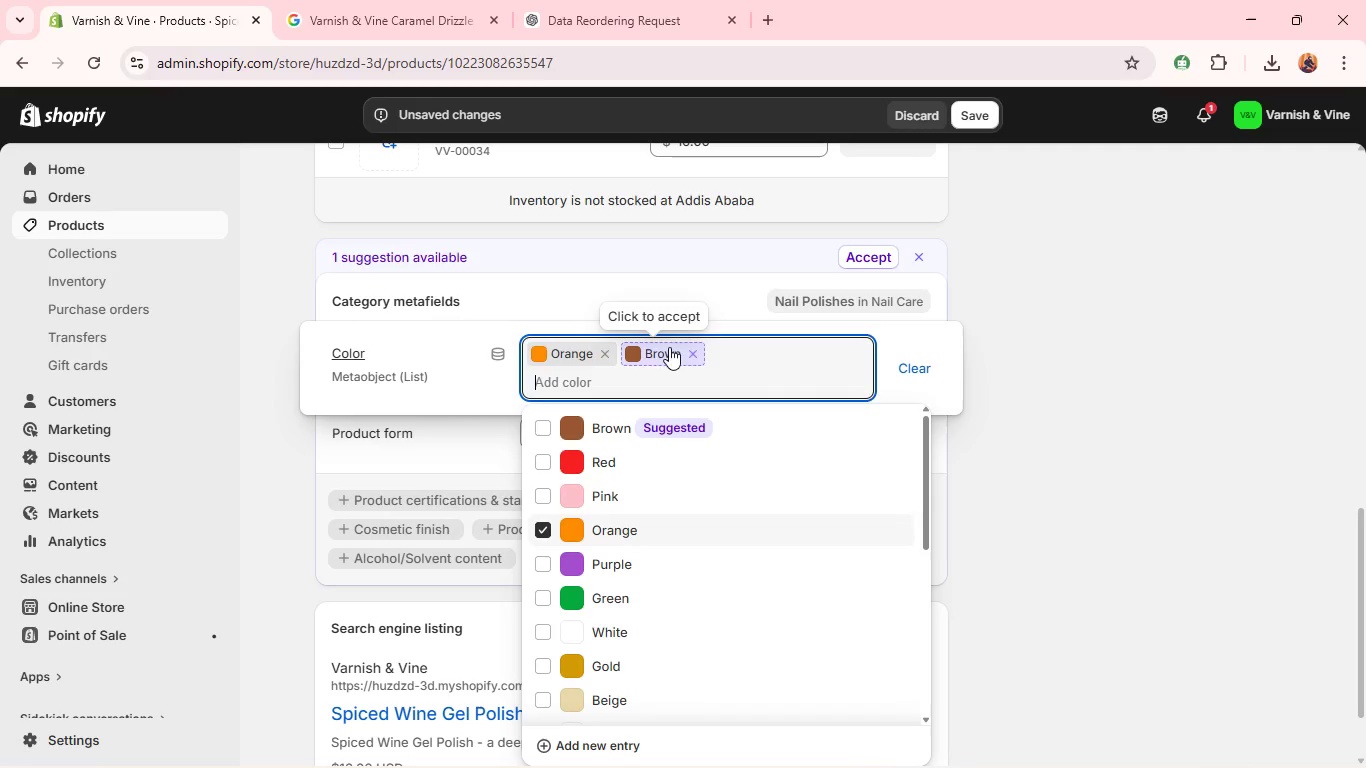 
left_click([686, 354])
 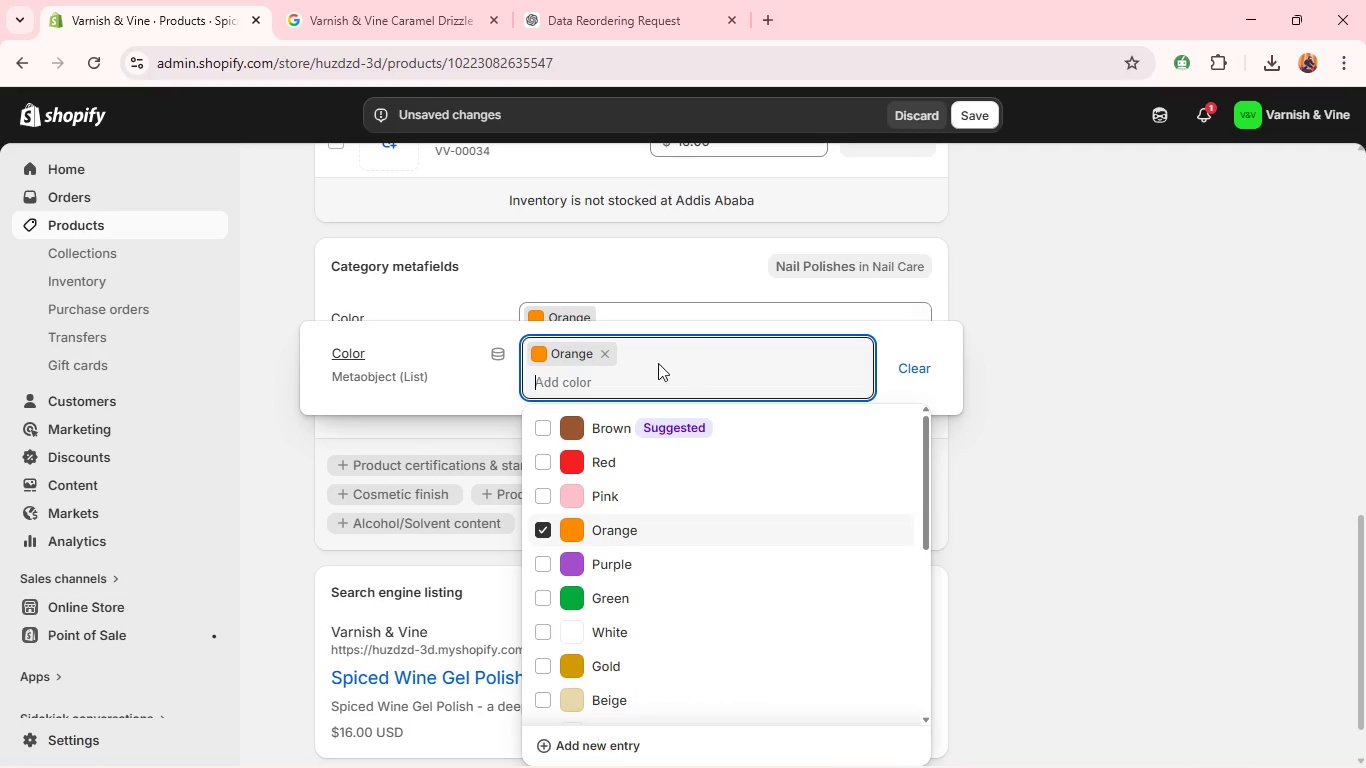 
left_click([279, 564])
 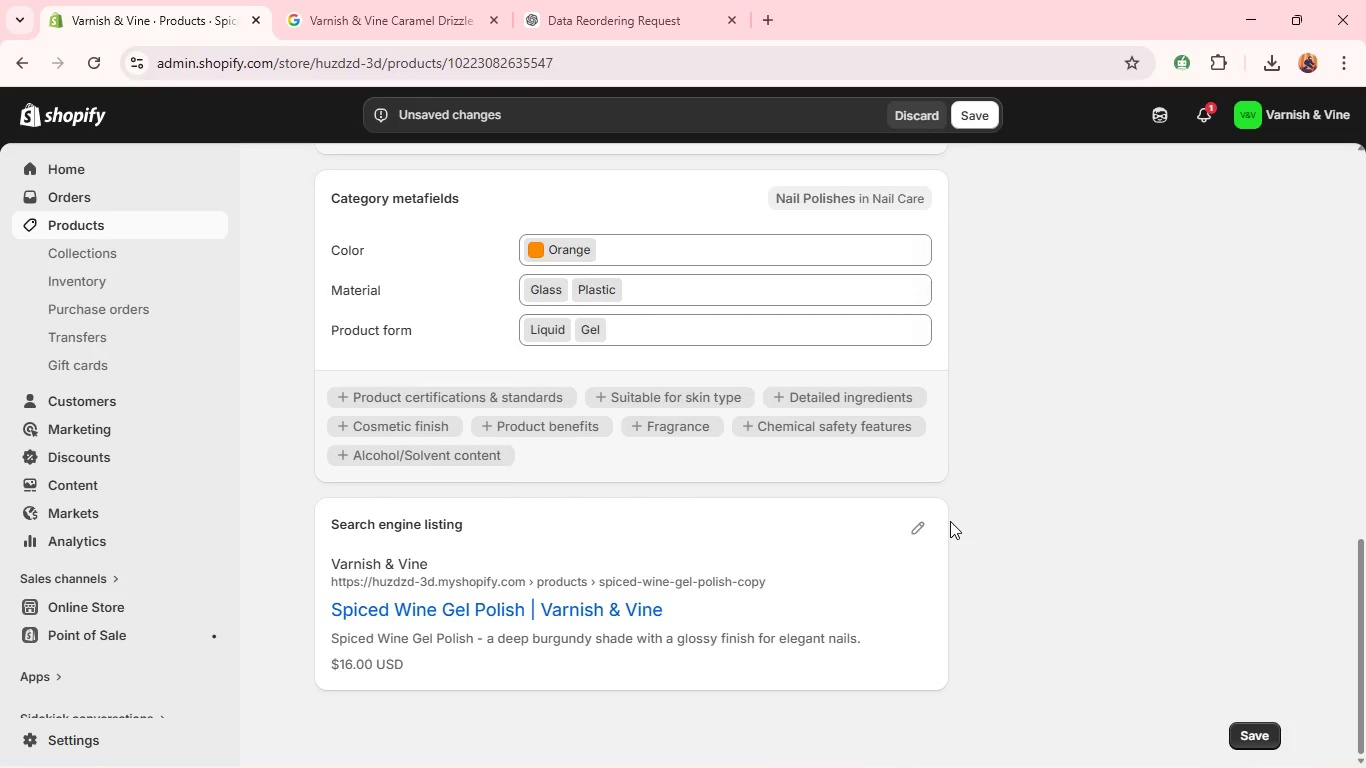 
left_click([922, 523])
 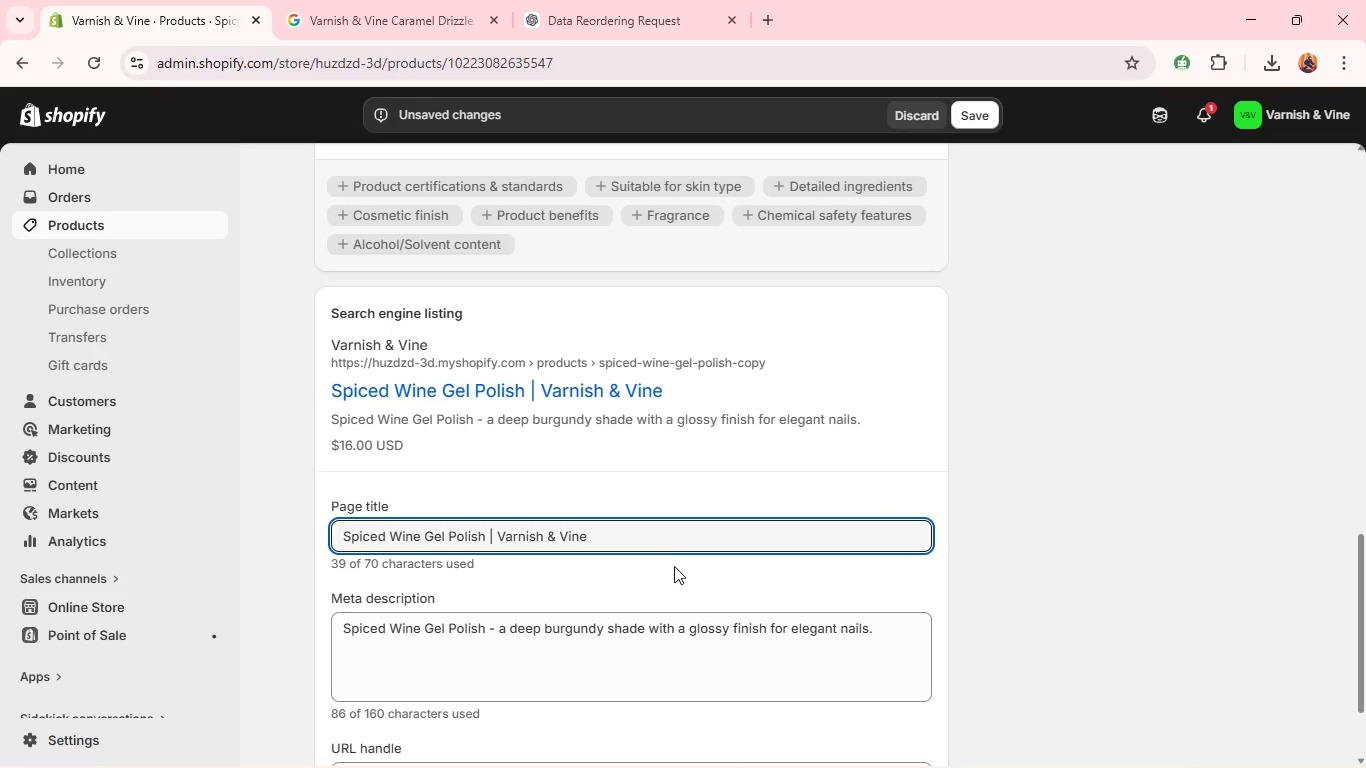 
double_click([669, 551])
 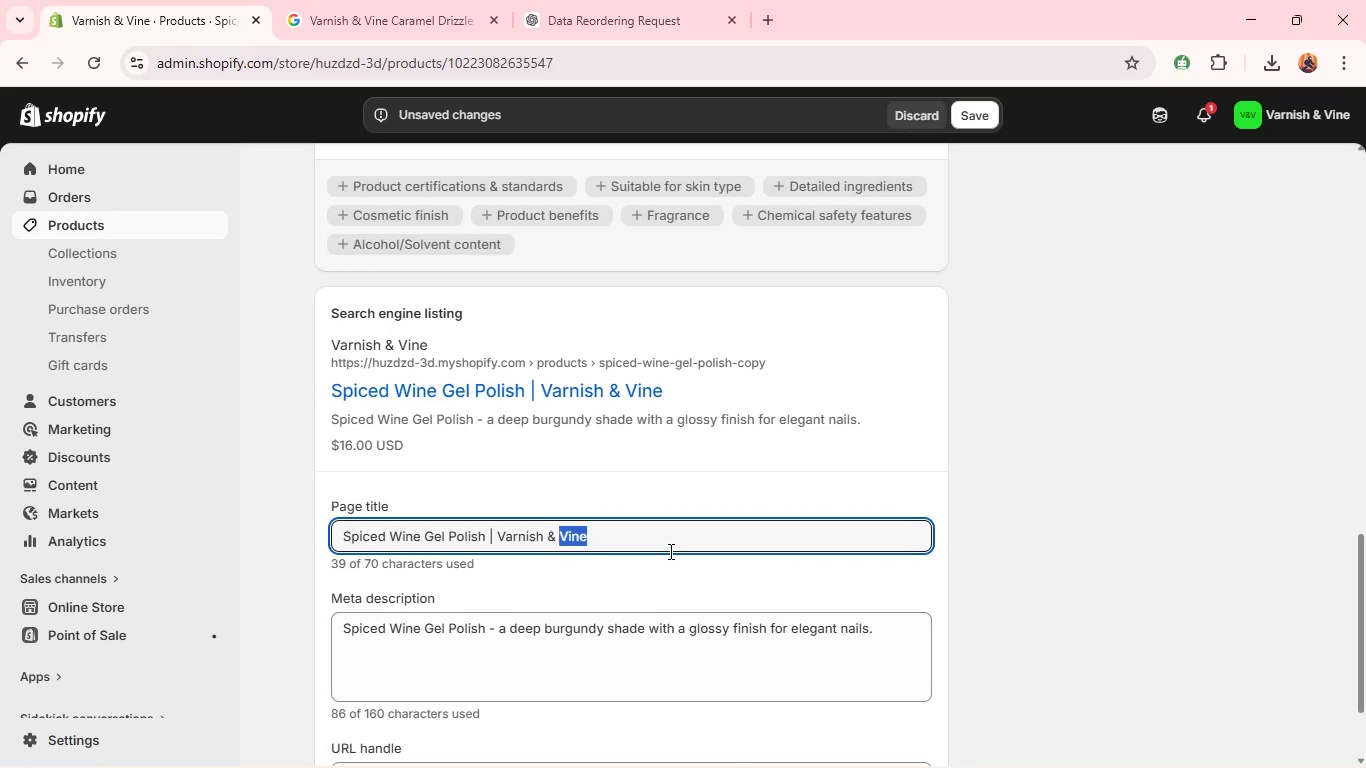 
triple_click([669, 551])
 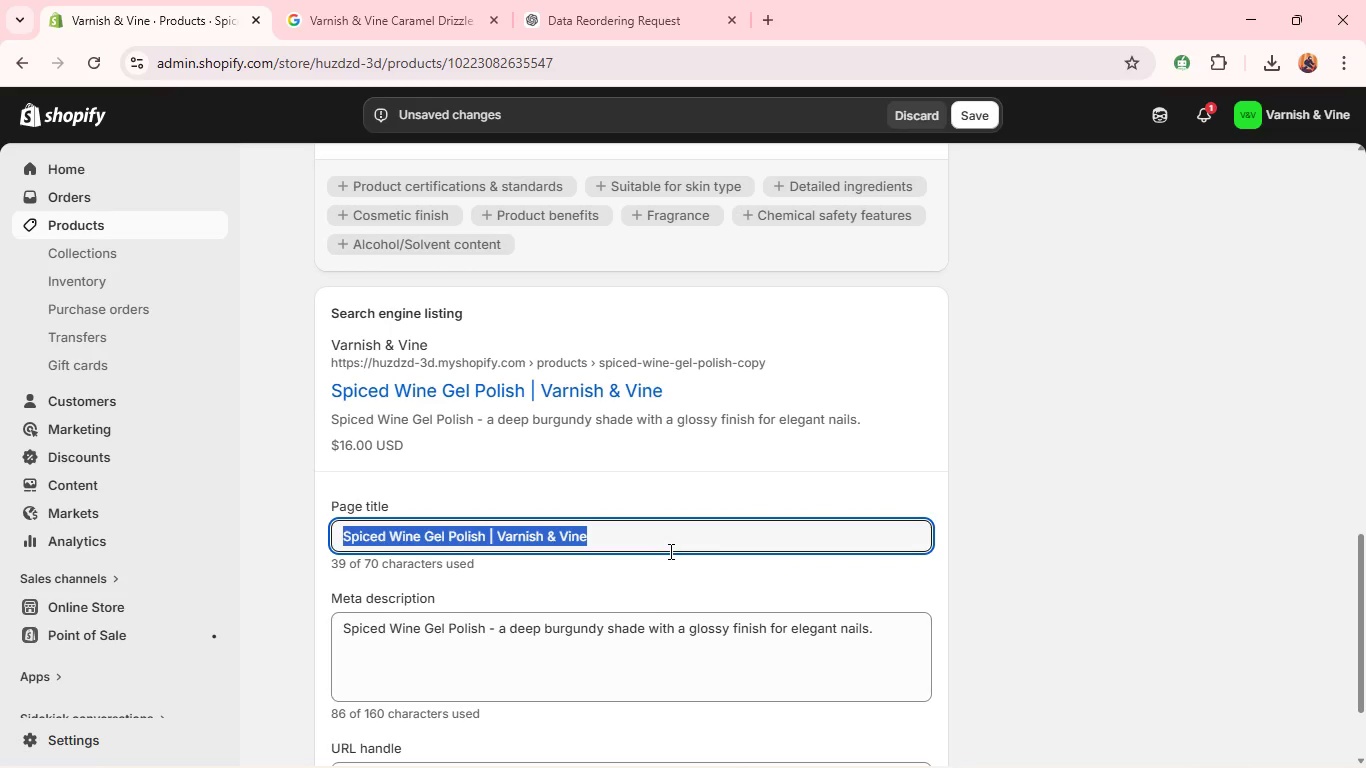 
triple_click([669, 551])
 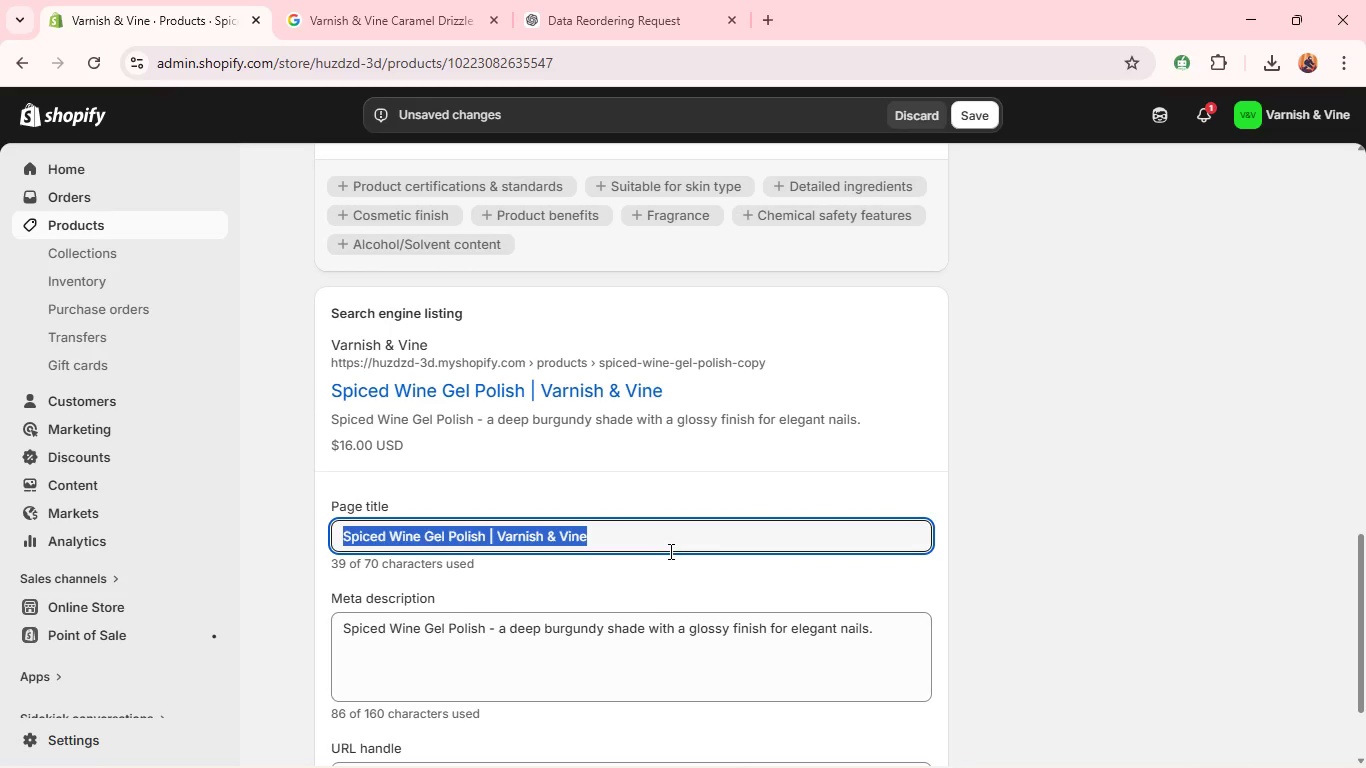 
key(Backspace)
 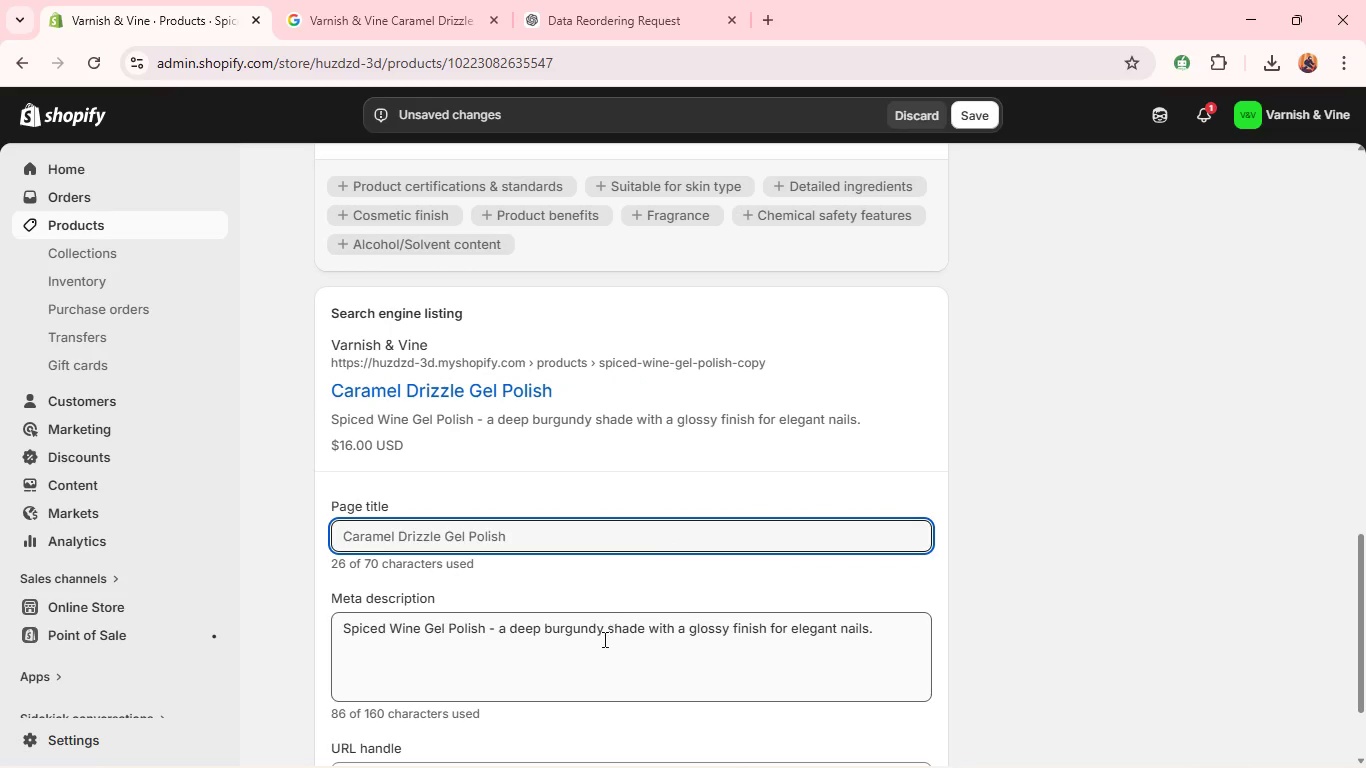 
left_click([600, 649])
 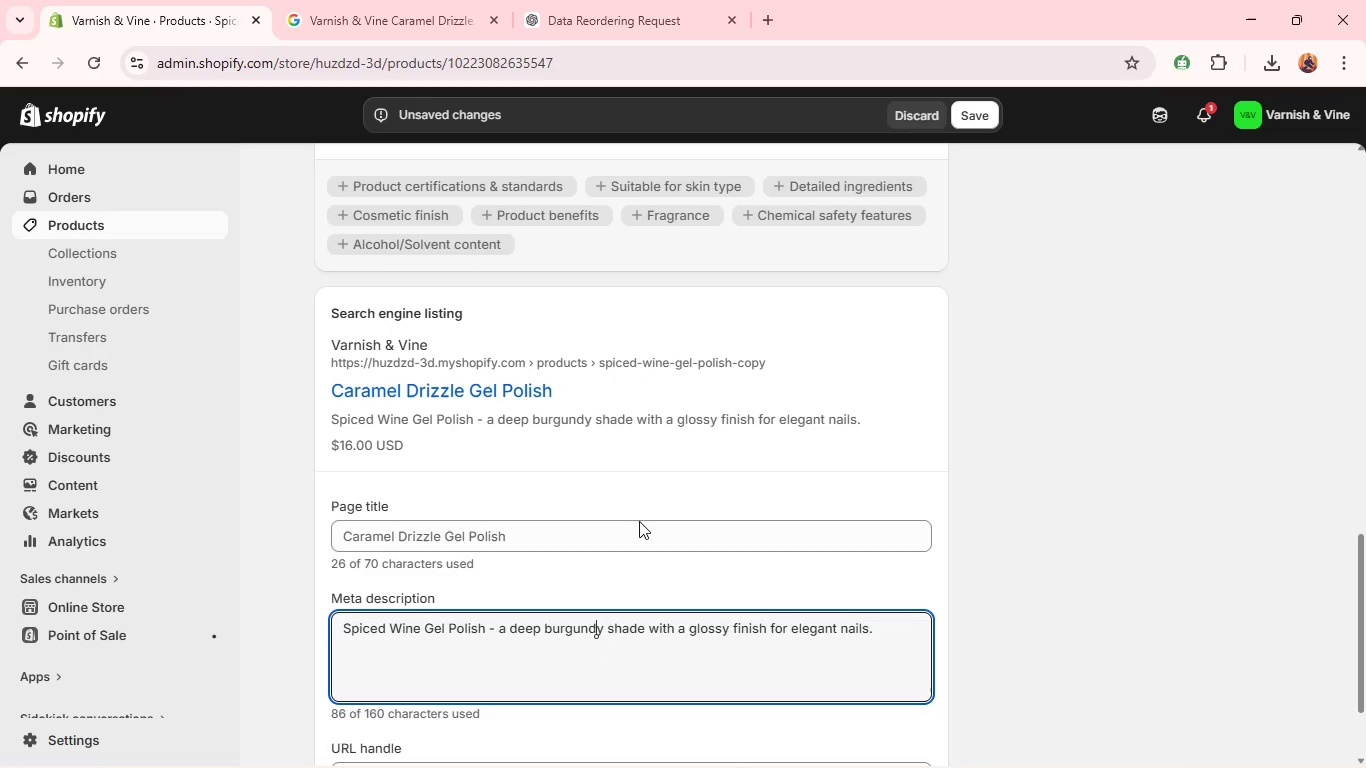 
left_click([640, 537])
 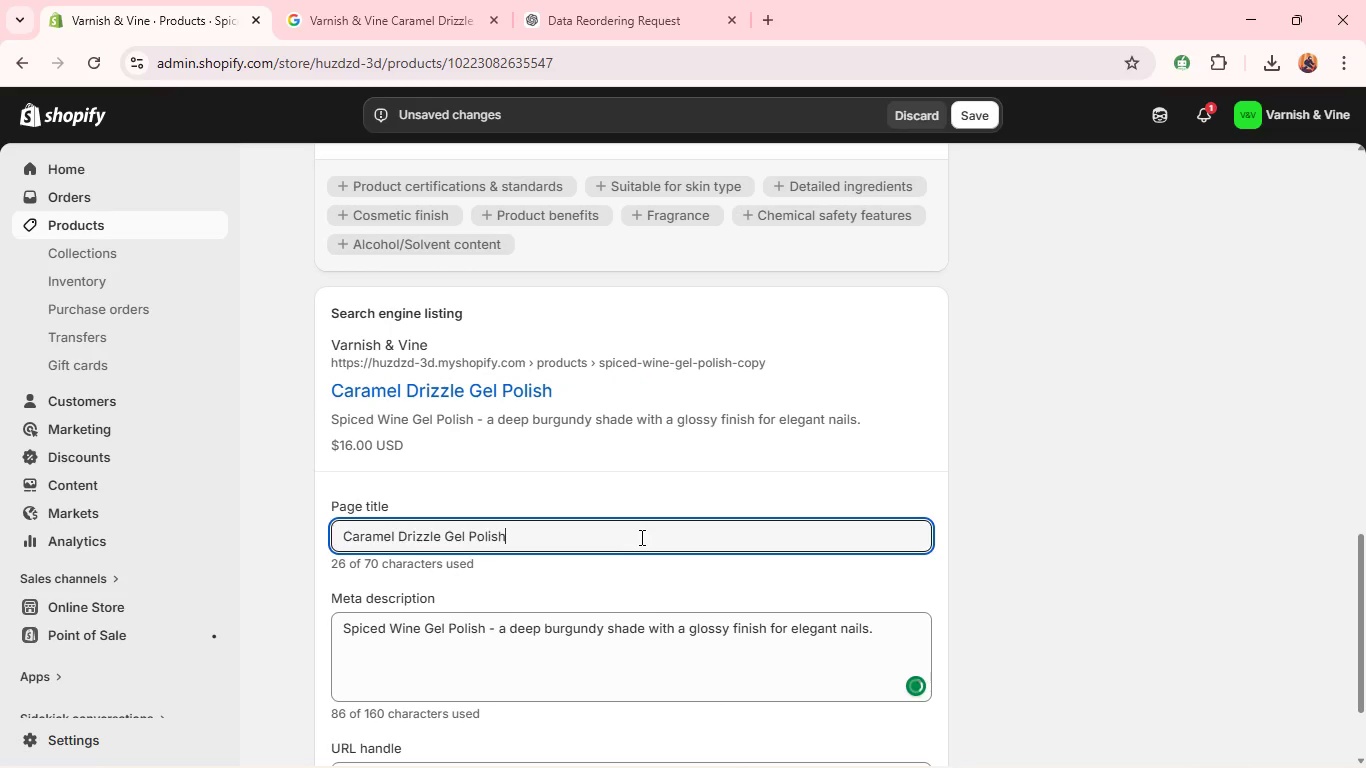 
key(Space)
 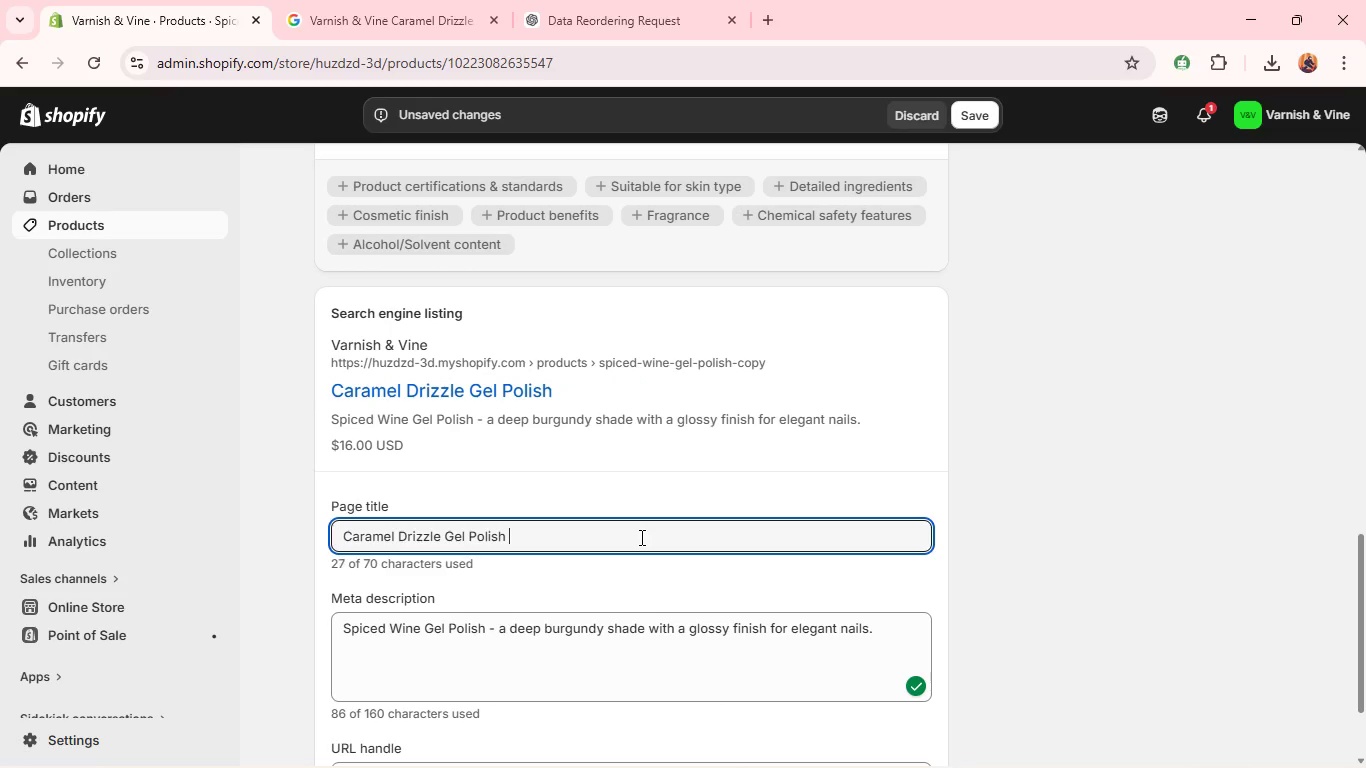 
key(Control+Backslash)
 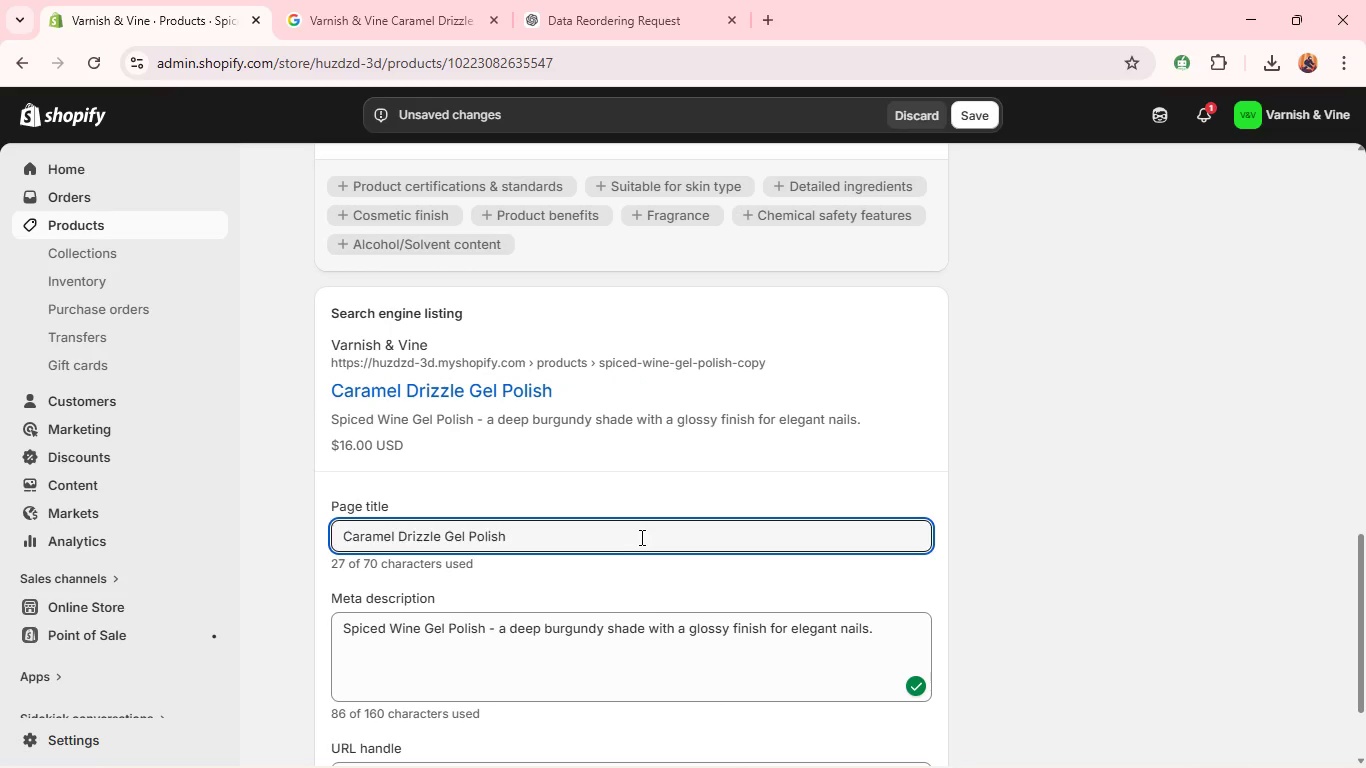 
type( )
key(Backspace)
type(} )
key(Backspace)
key(Backspace)
type(| Varnish & Vine)
 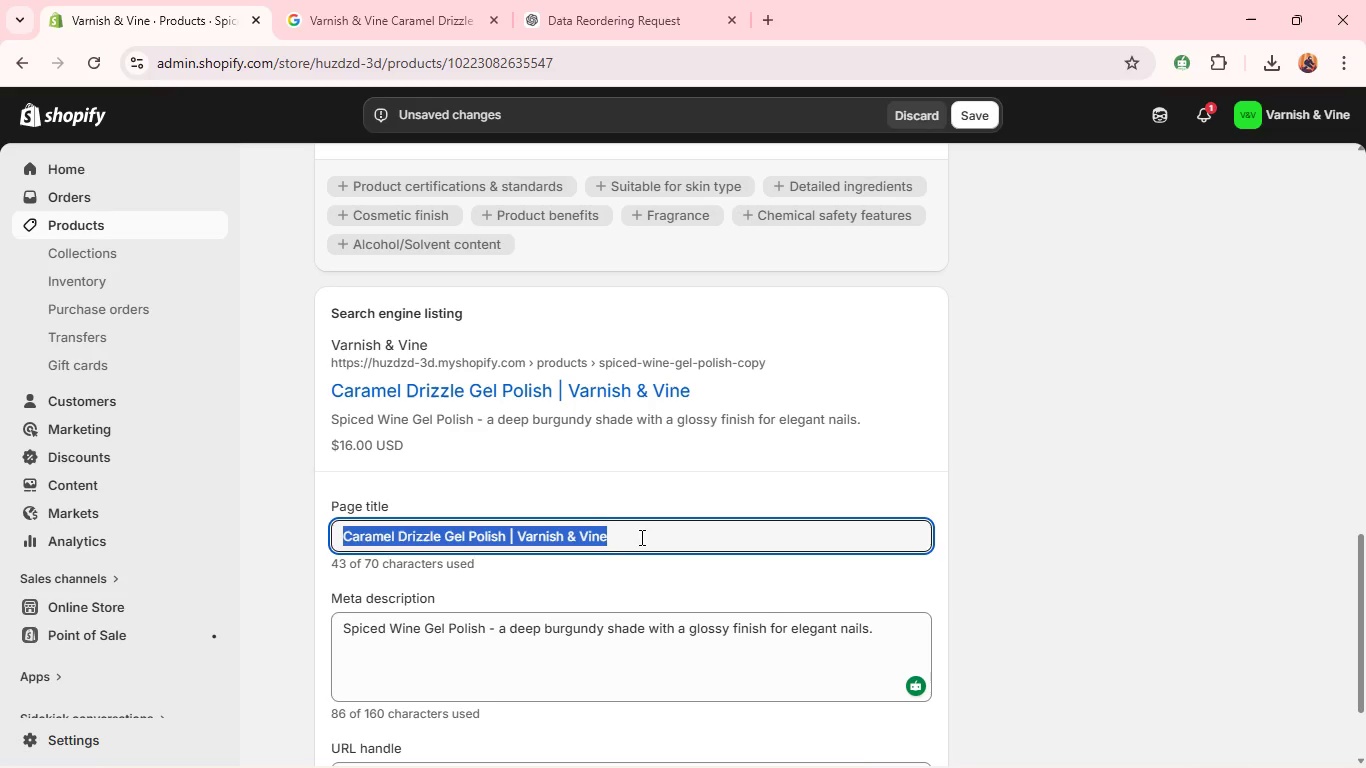 
key(Control+A)
 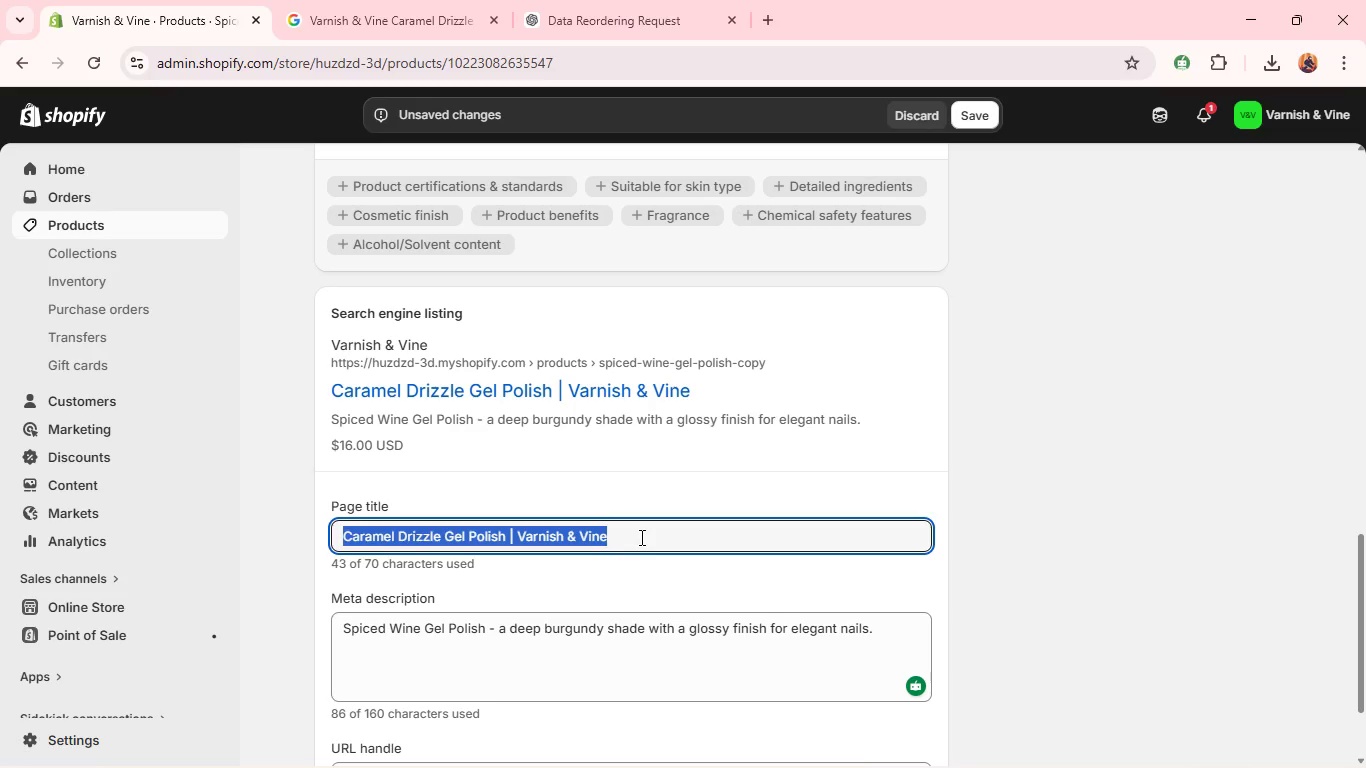 
key(Control+C)
 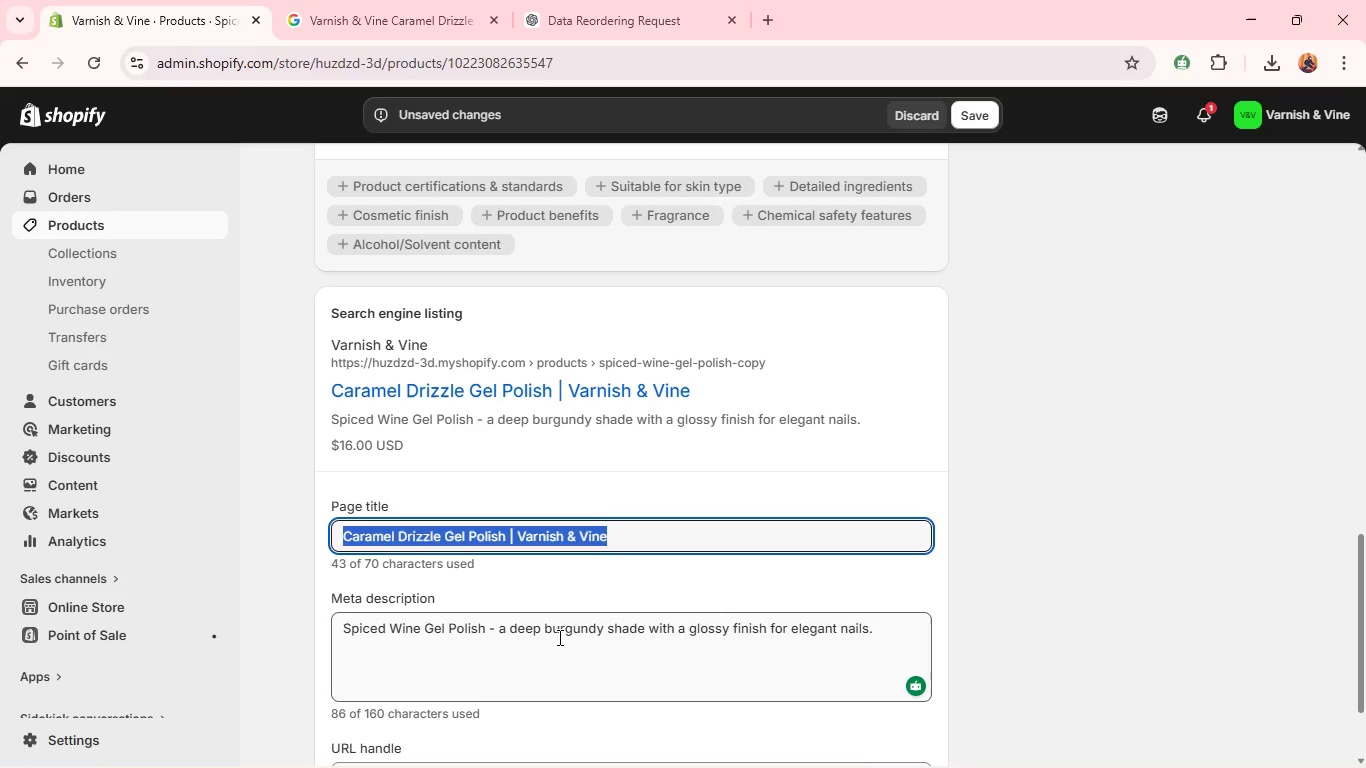 
double_click([558, 637])
 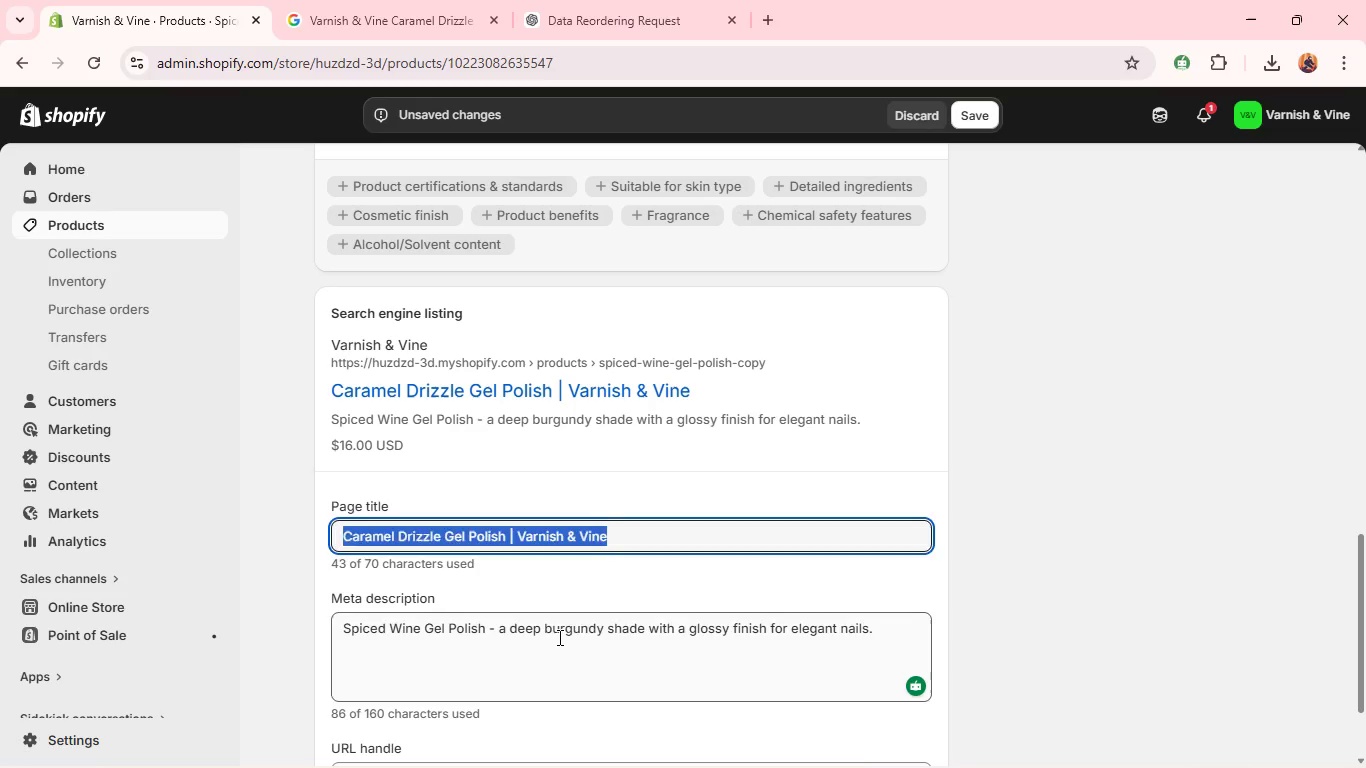 
triple_click([558, 637])
 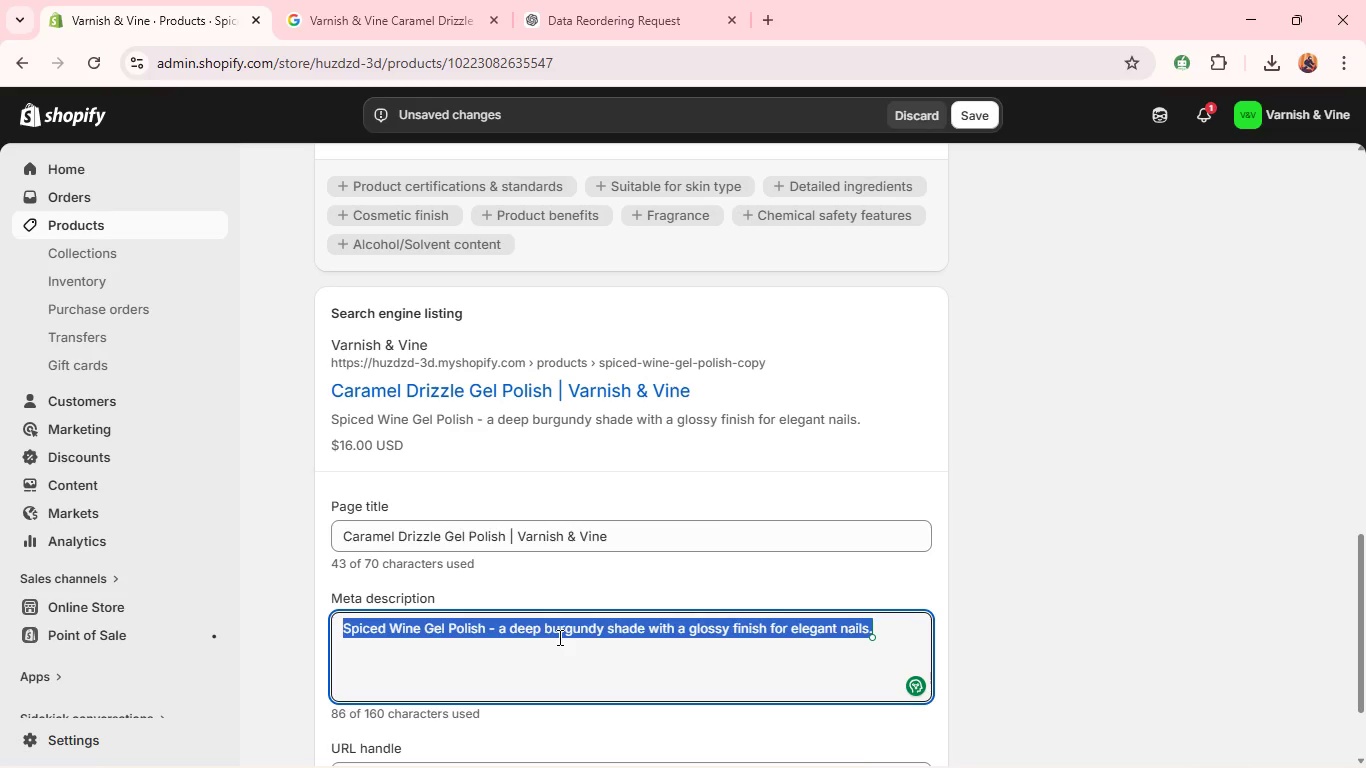 
key(Control+V)
 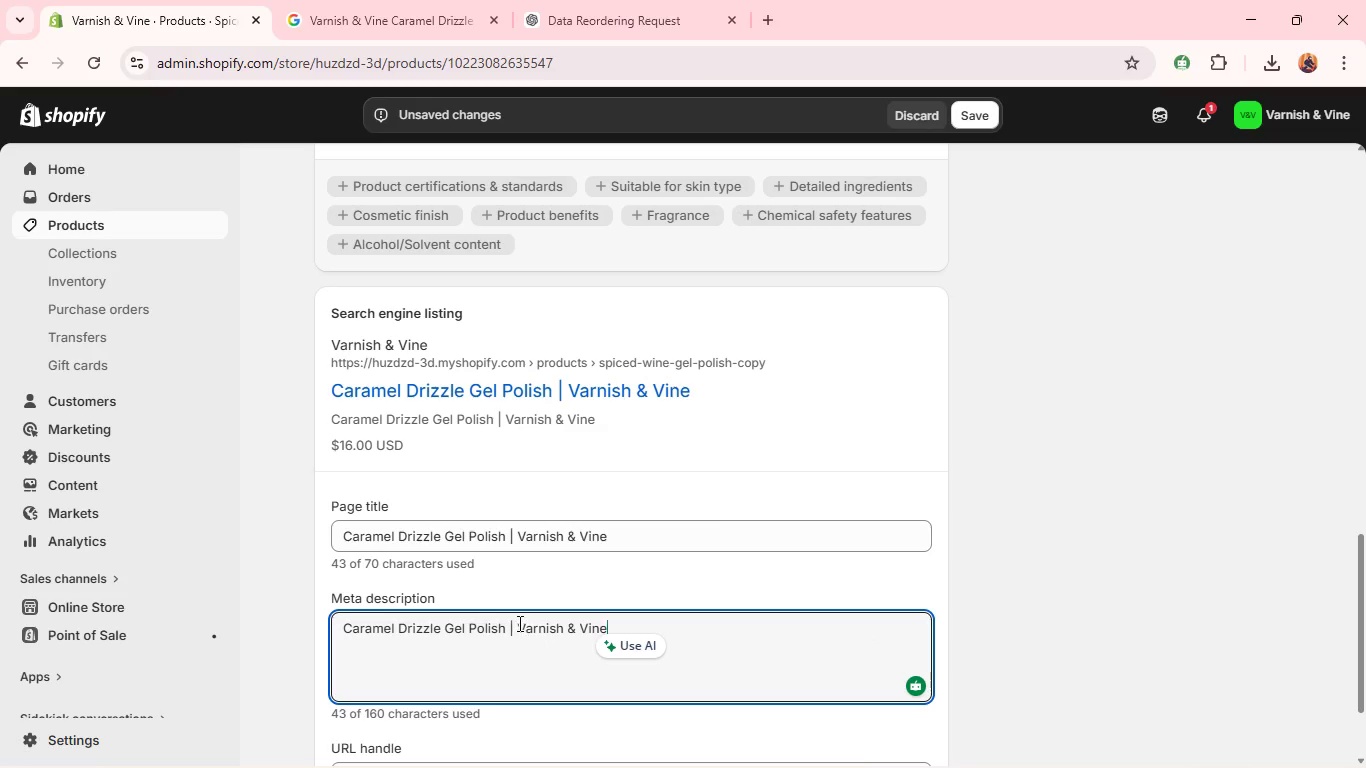 
left_click_drag(start_coordinate=[508, 624], to_coordinate=[712, 603])
 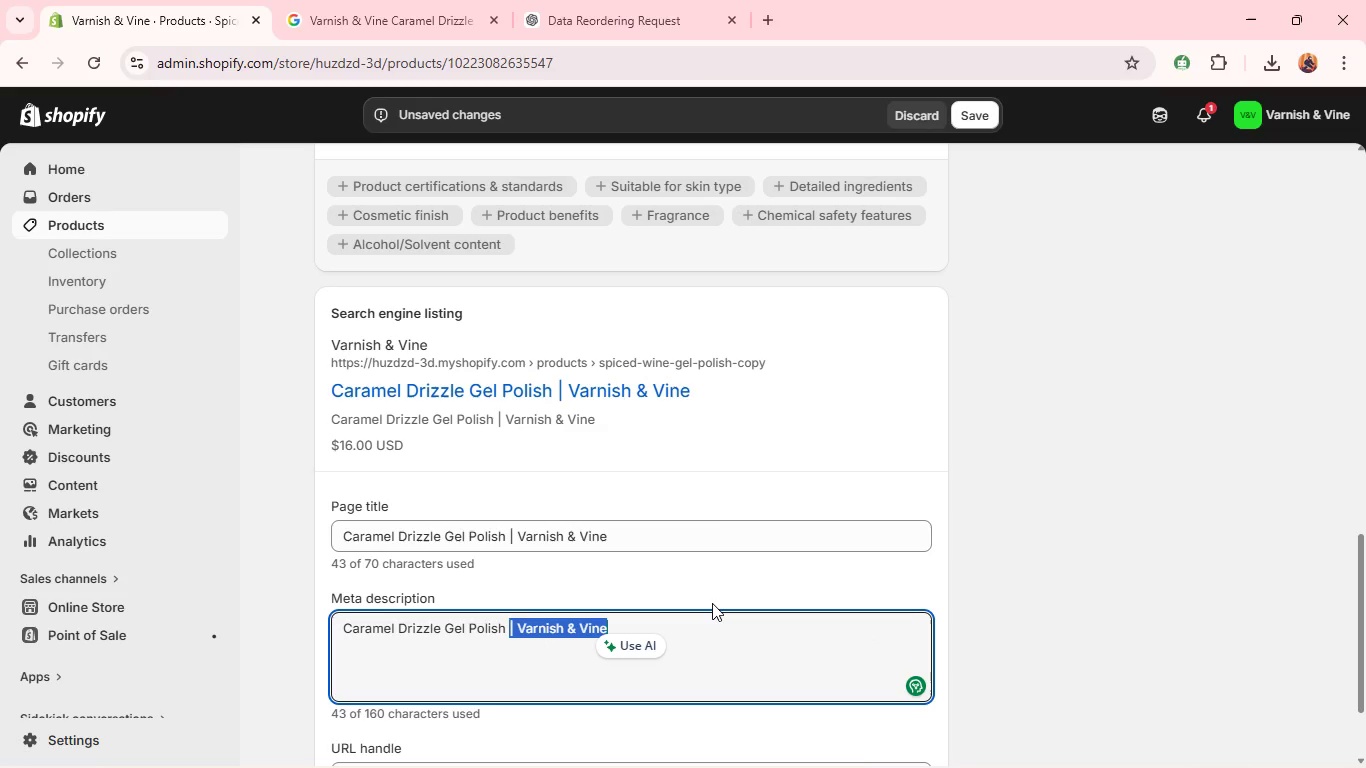 
key(Minus)
 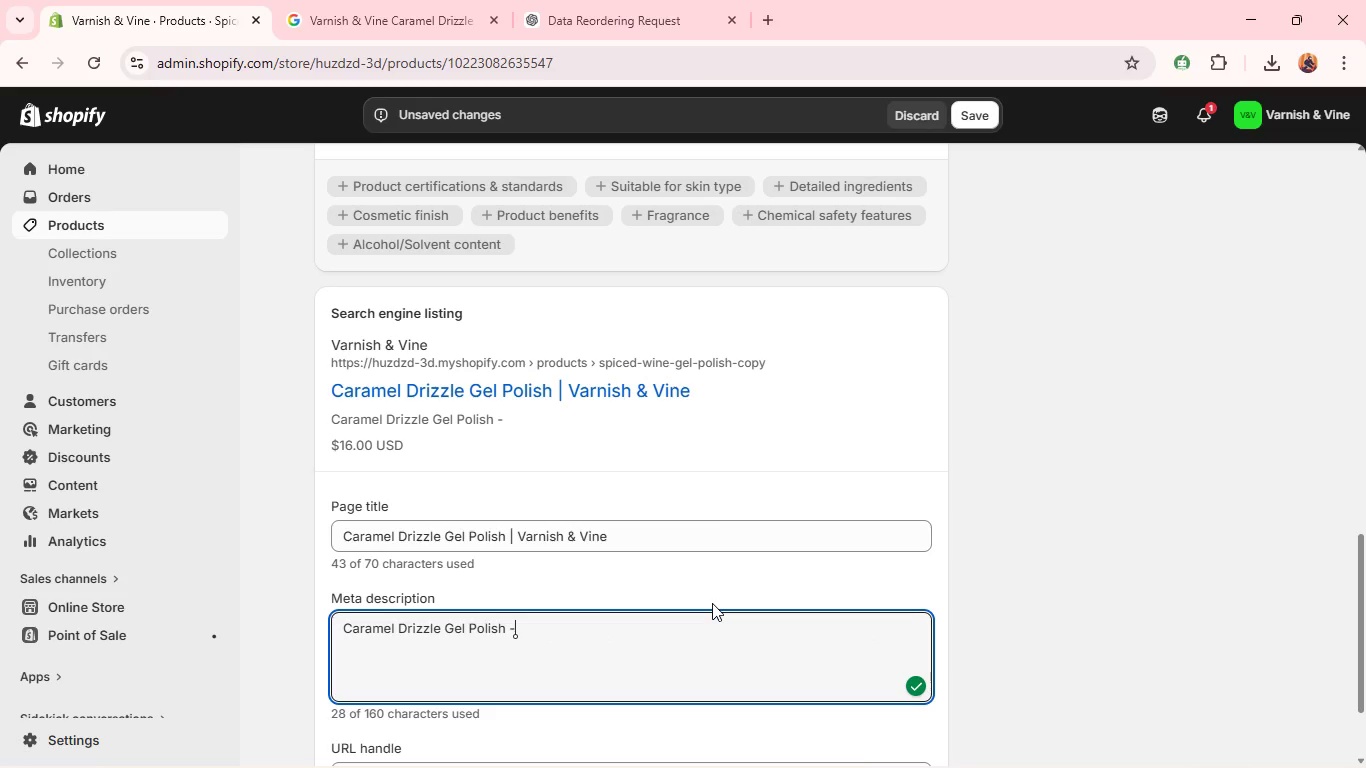 
type( a warm brown shade with creamy finish for natural nail looks.)
 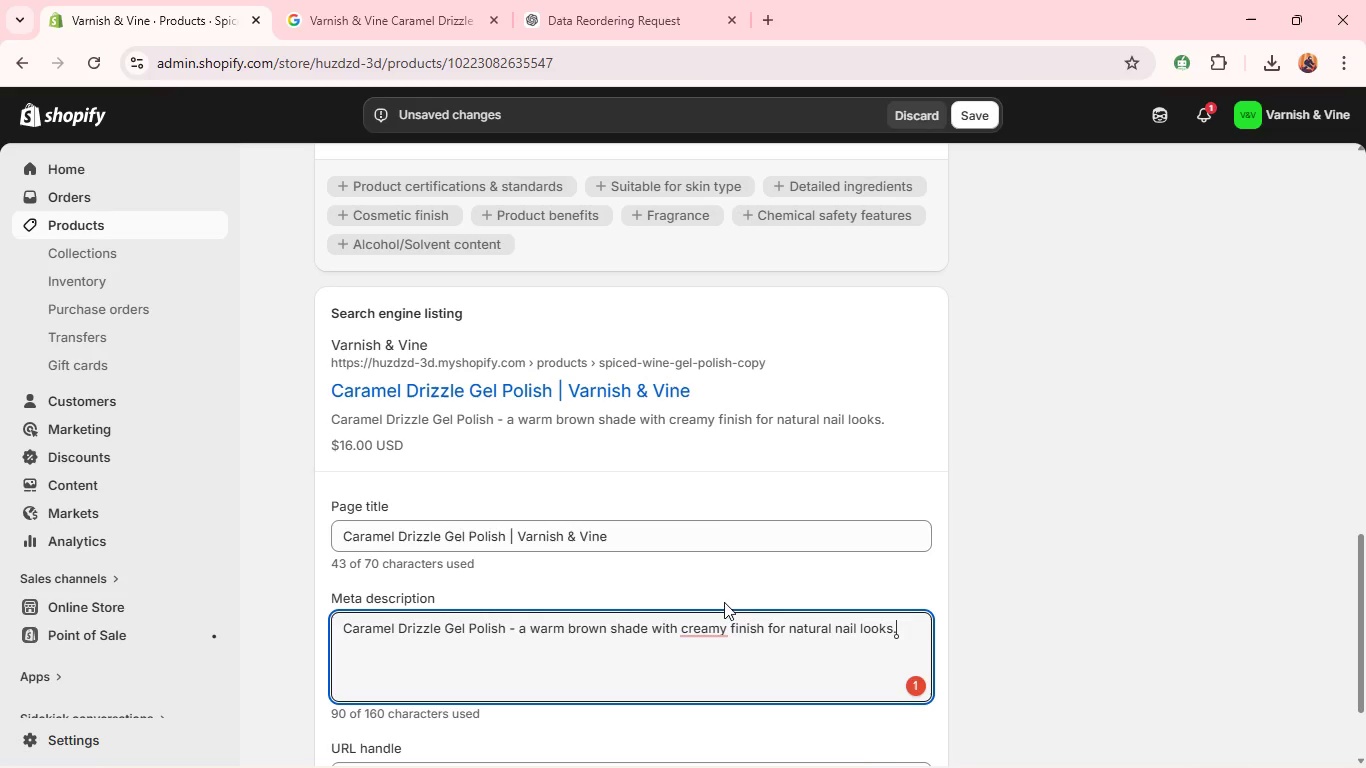 
wait(7.11)
 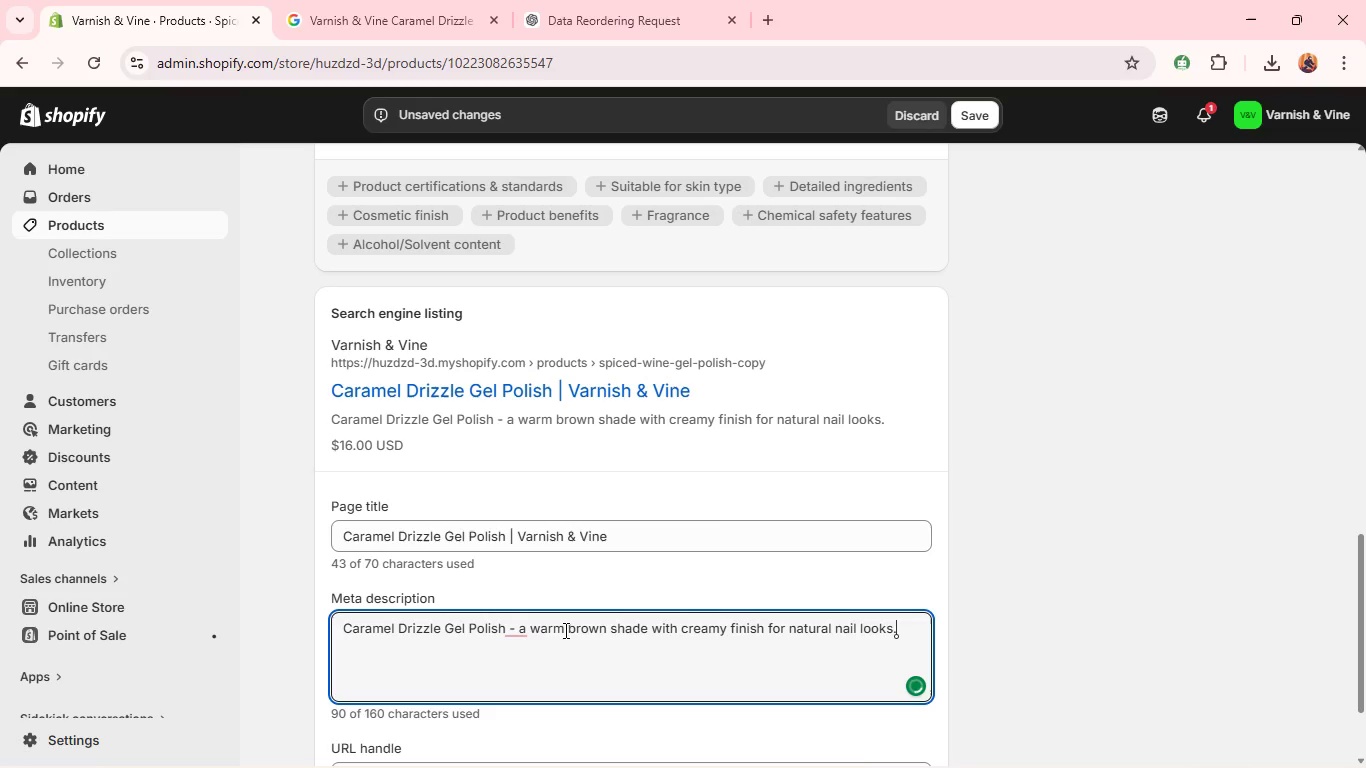 
left_click([712, 499])
 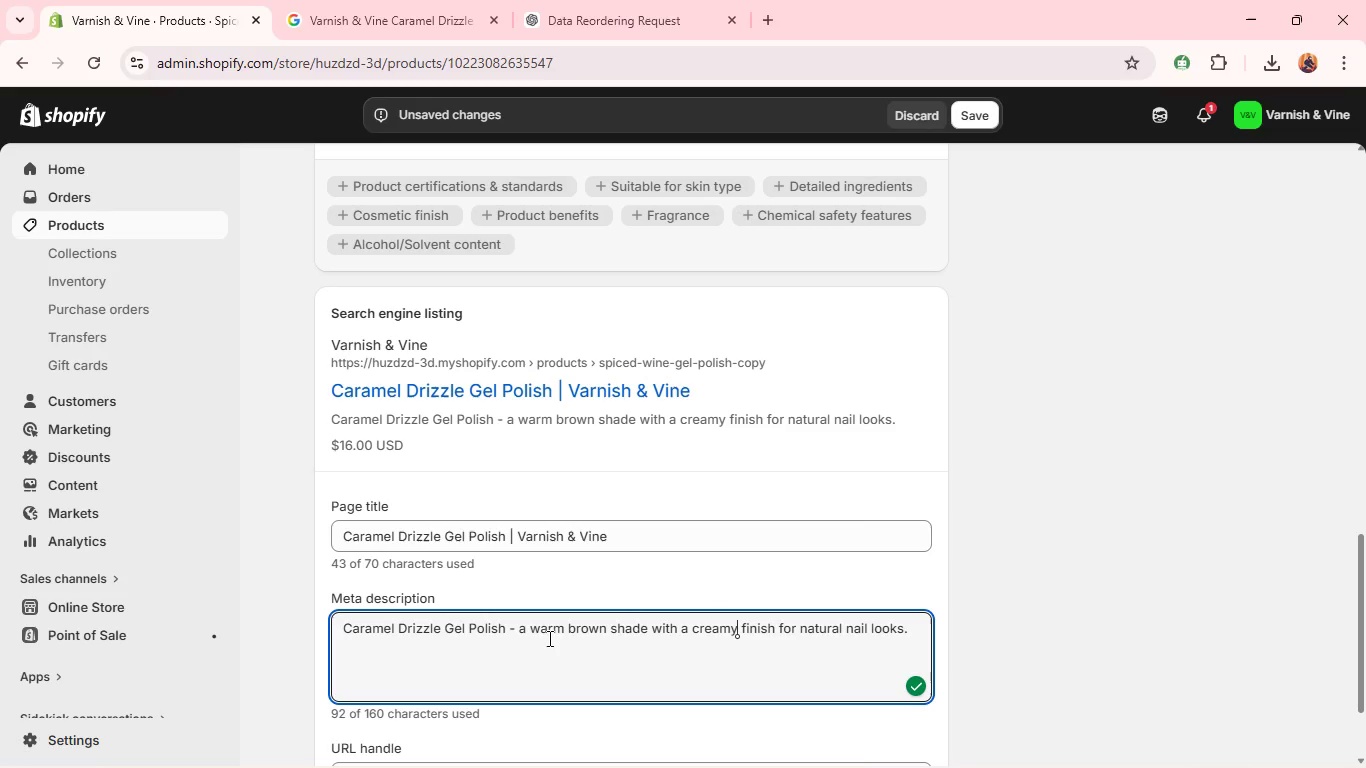 
left_click([523, 634])
 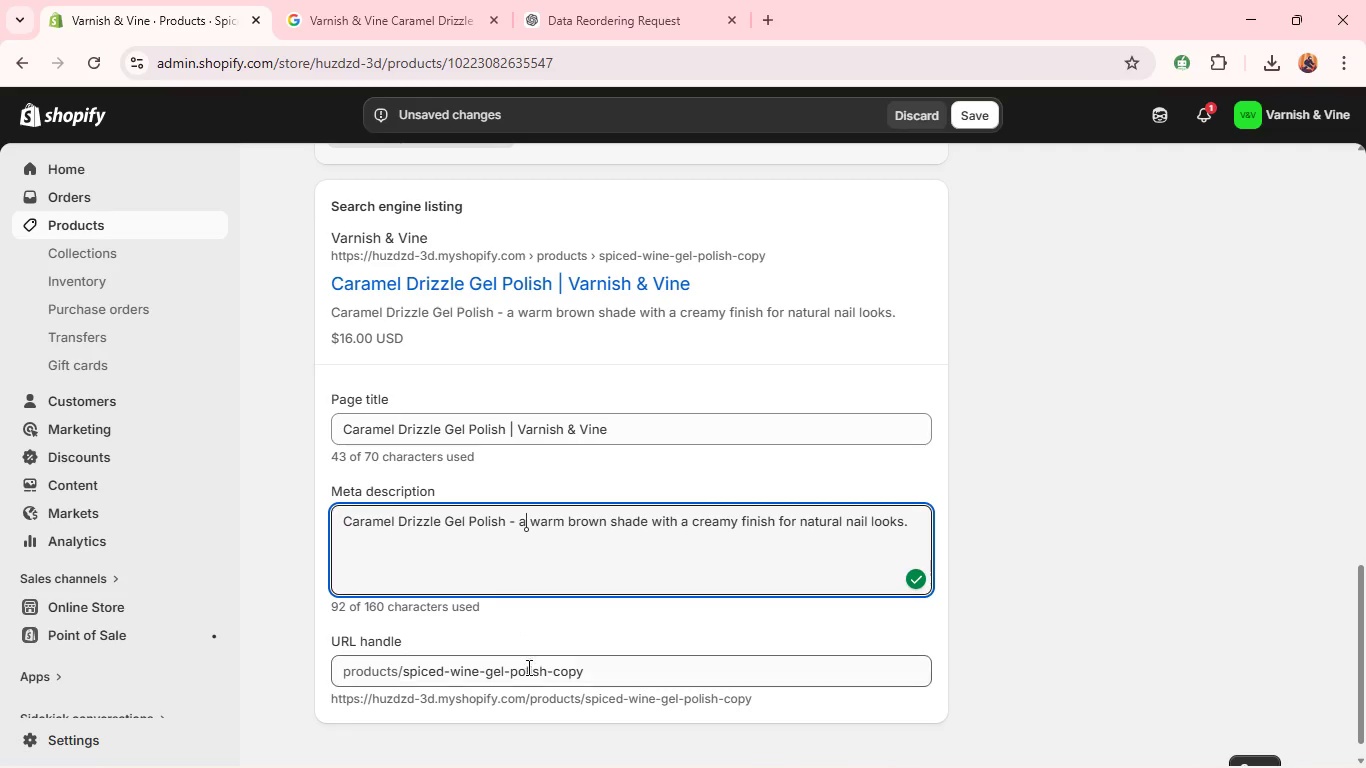 
double_click([527, 670])
 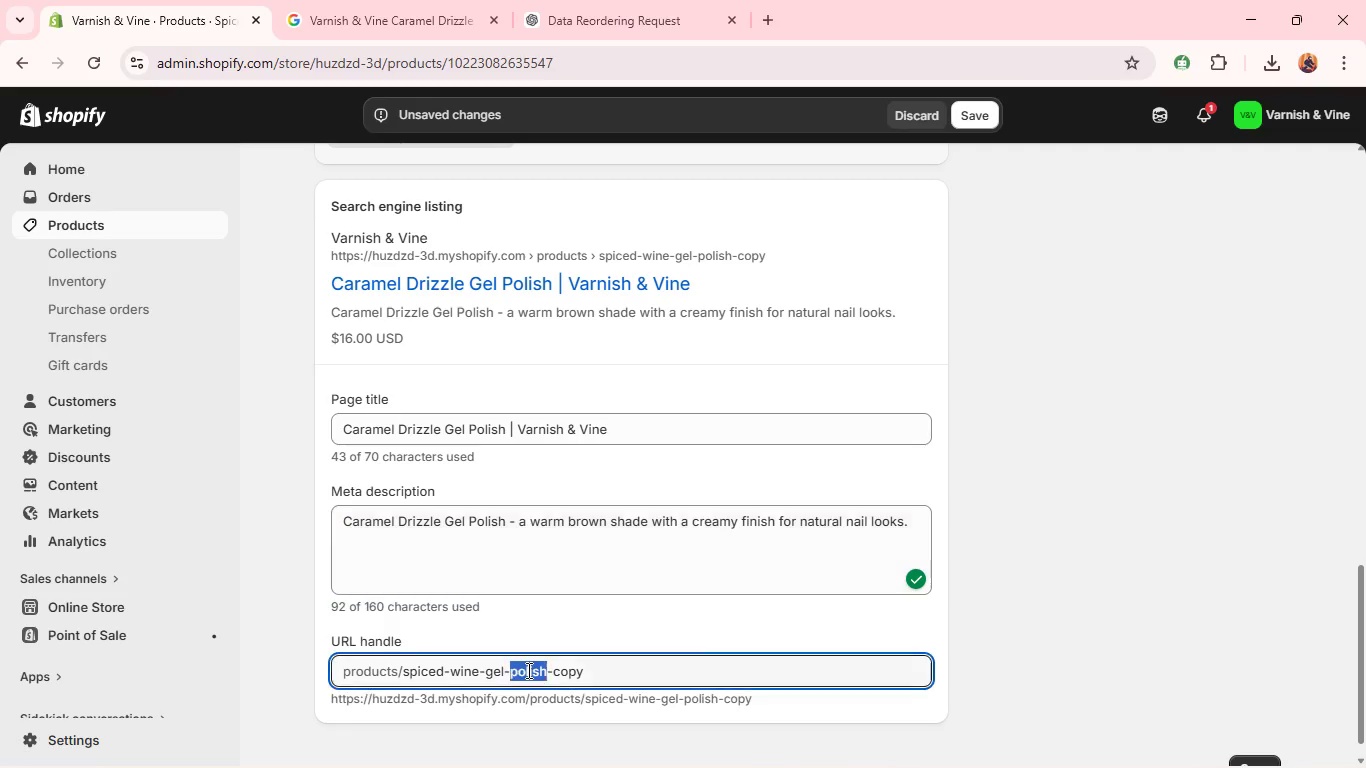 
triple_click([527, 670])
 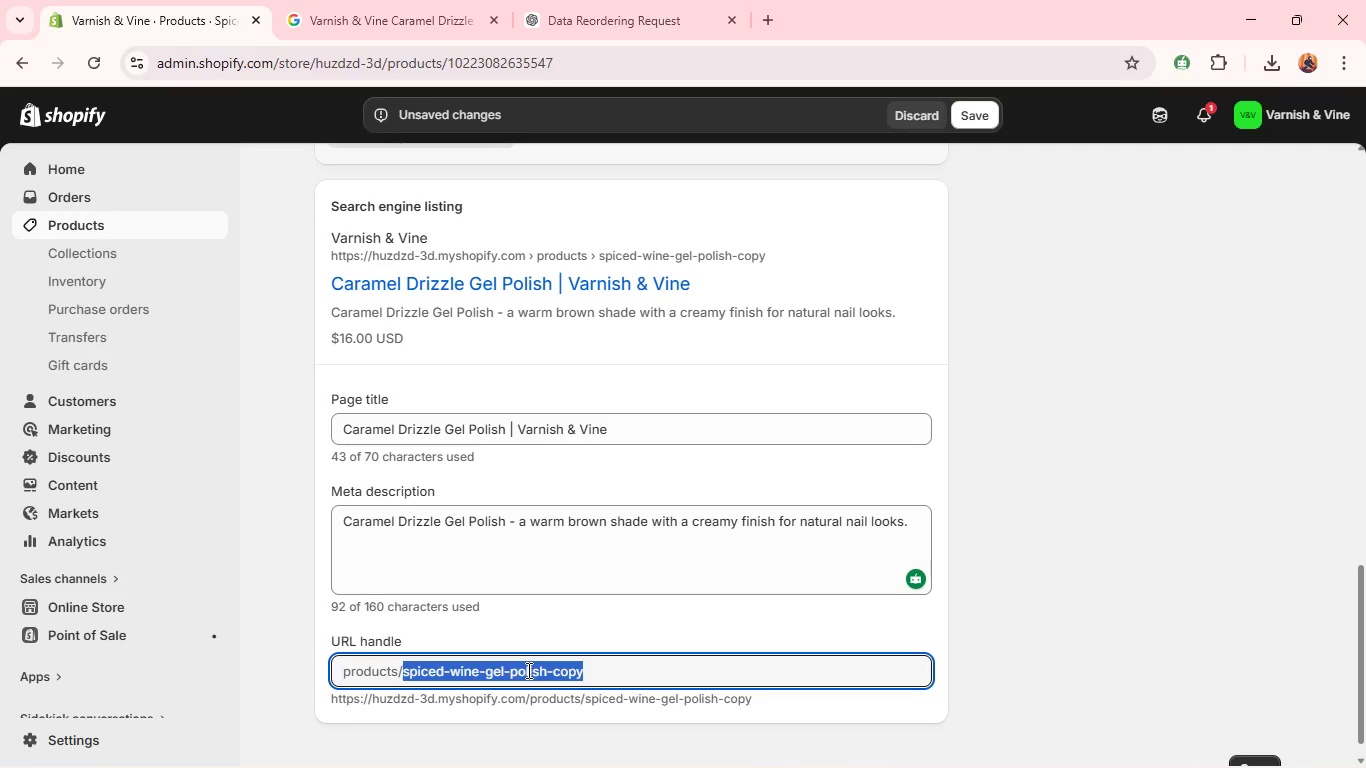 
key(Backspace)
 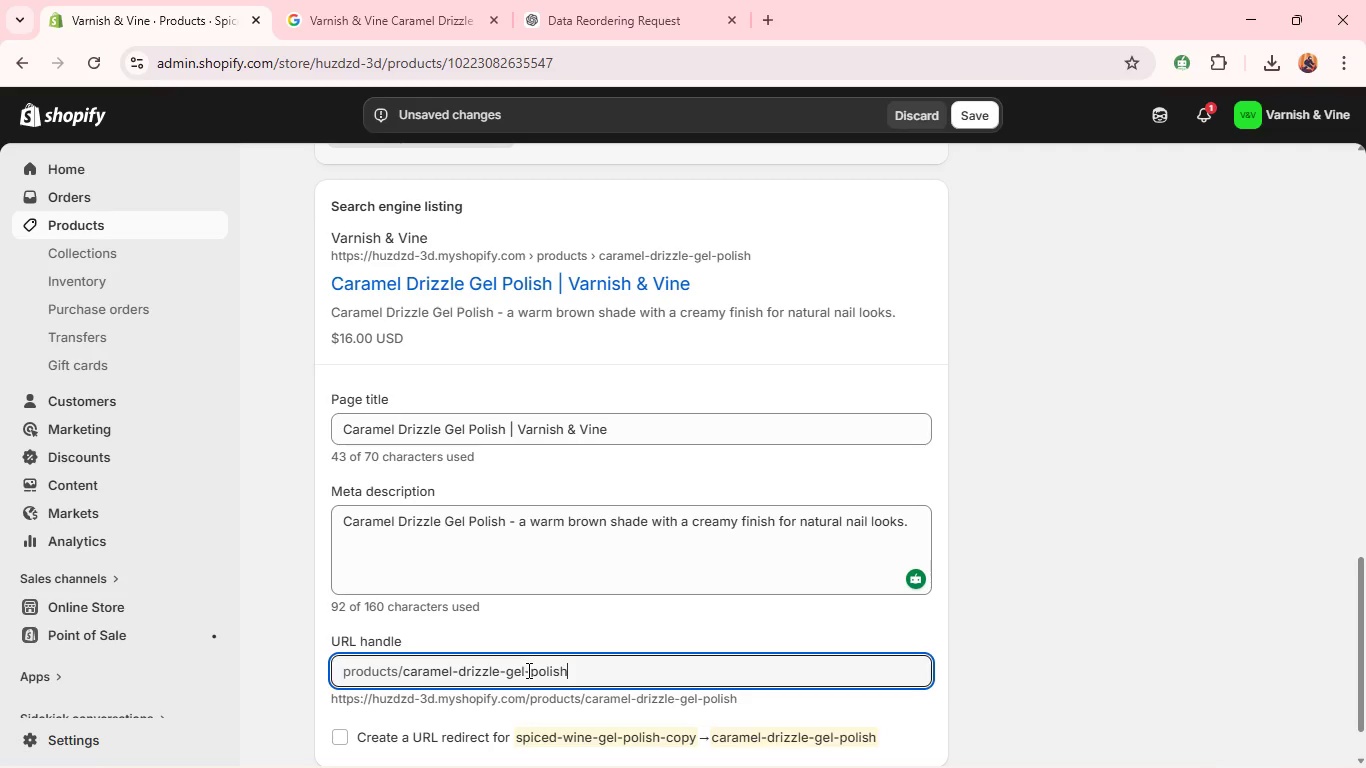 
left_click([607, 532])
 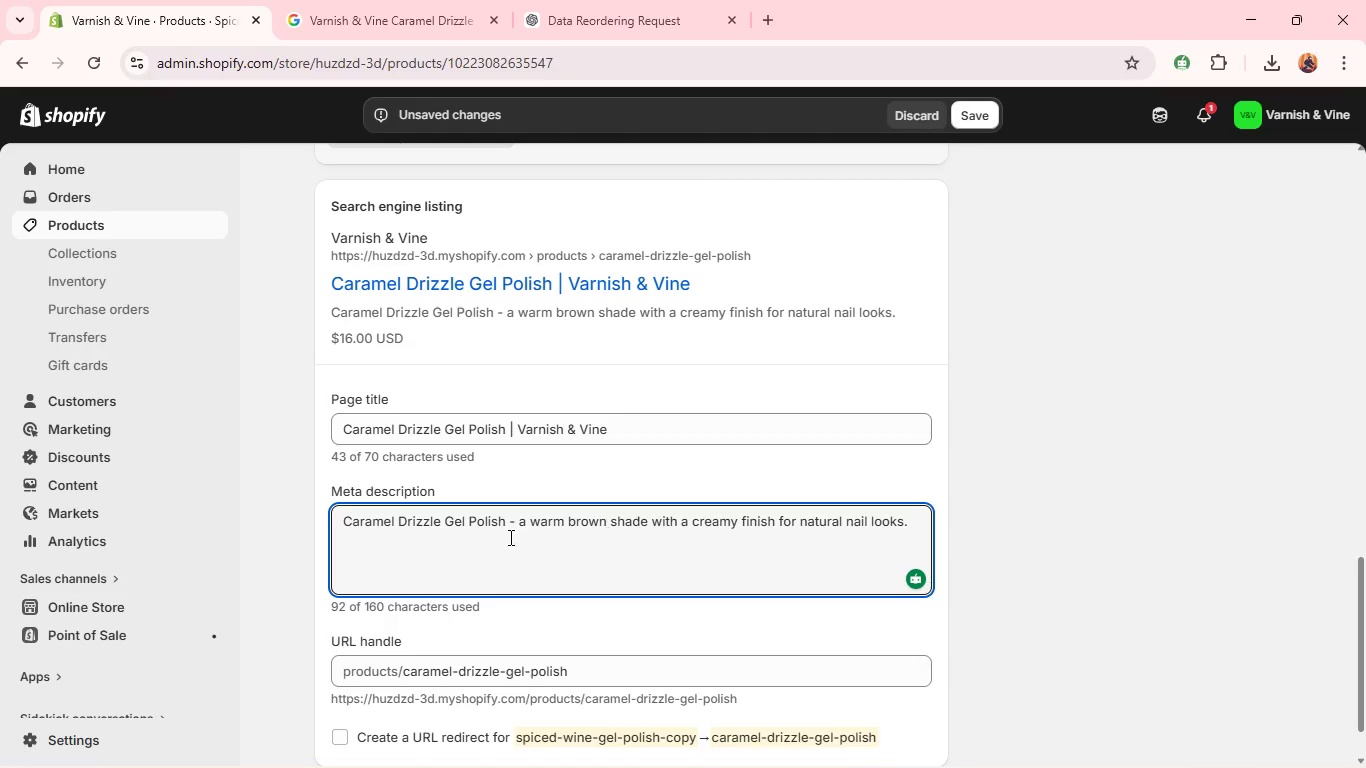 
left_click([516, 518])
 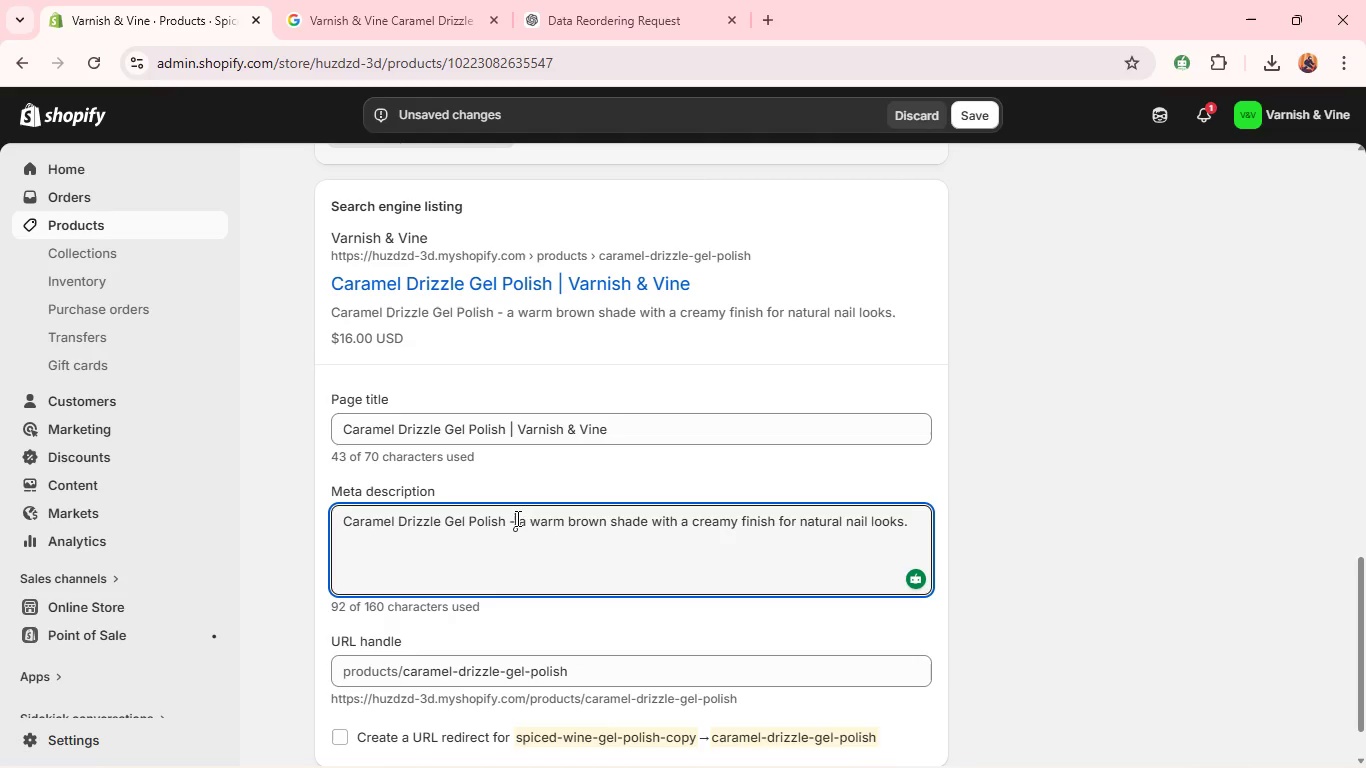 
key(Backspace)
 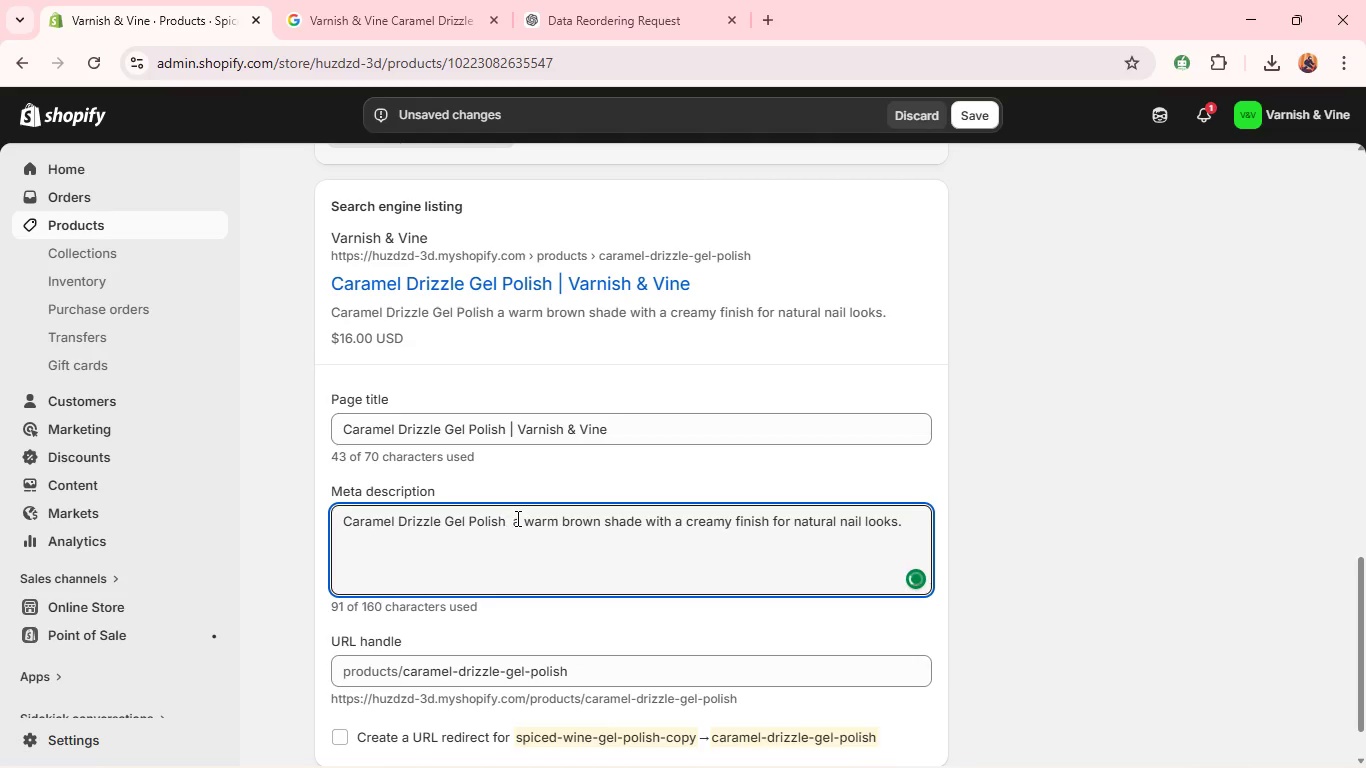 
key(Control+Z)
 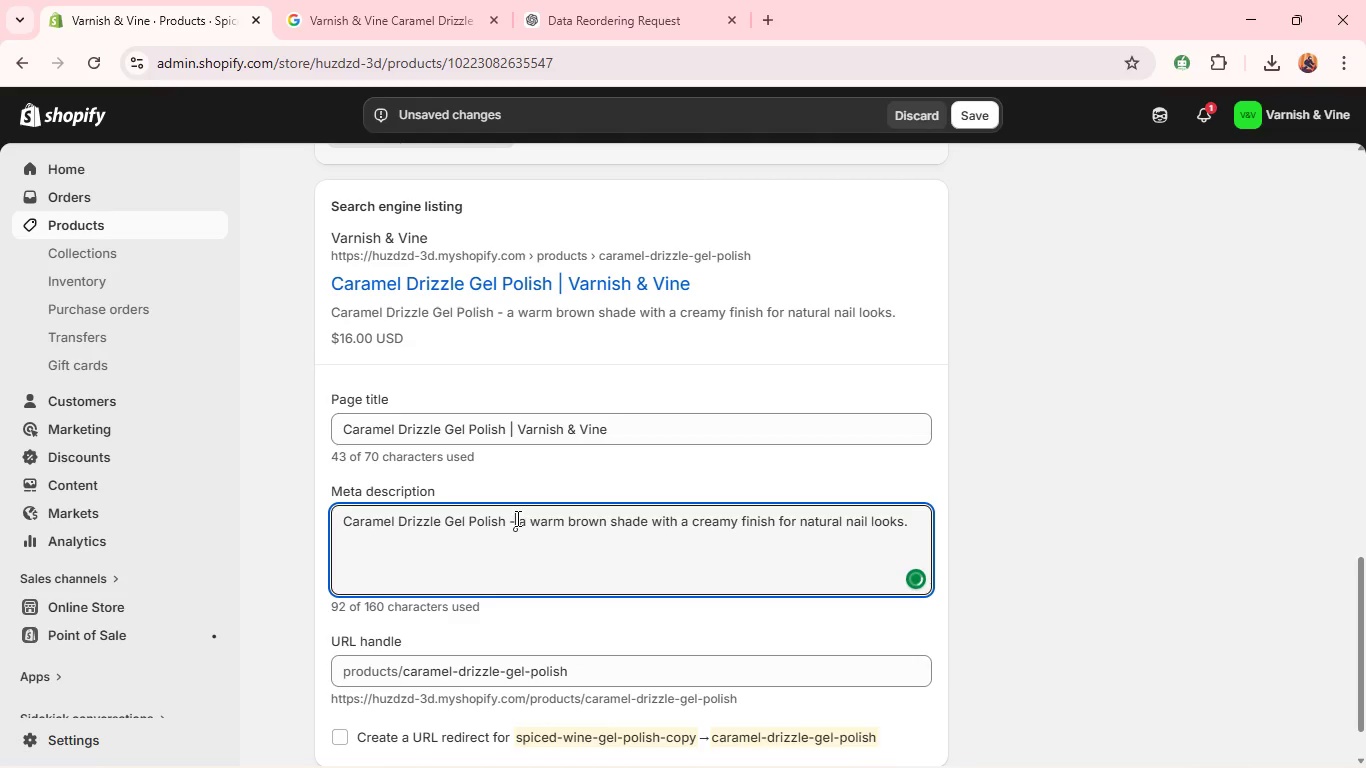 
key(Control+ArrowRight)
 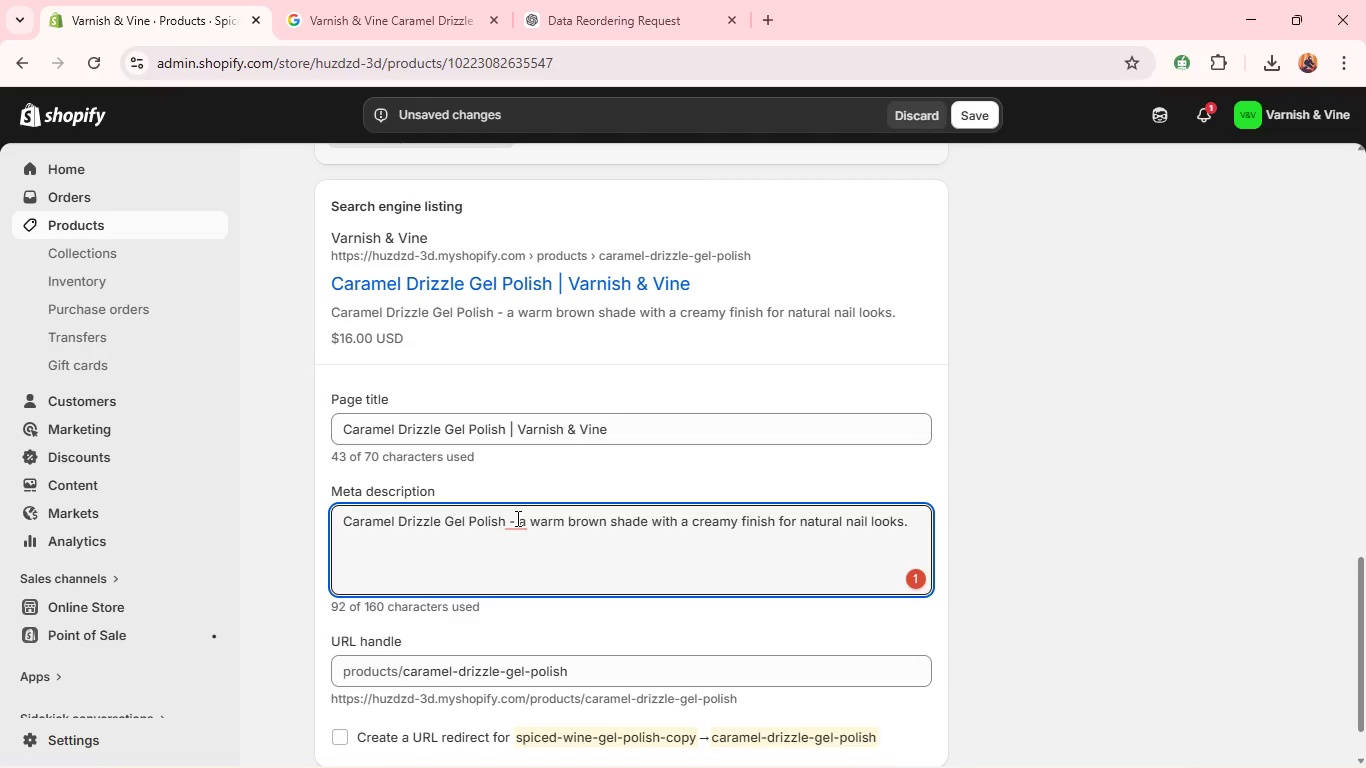 
left_click([516, 518])
 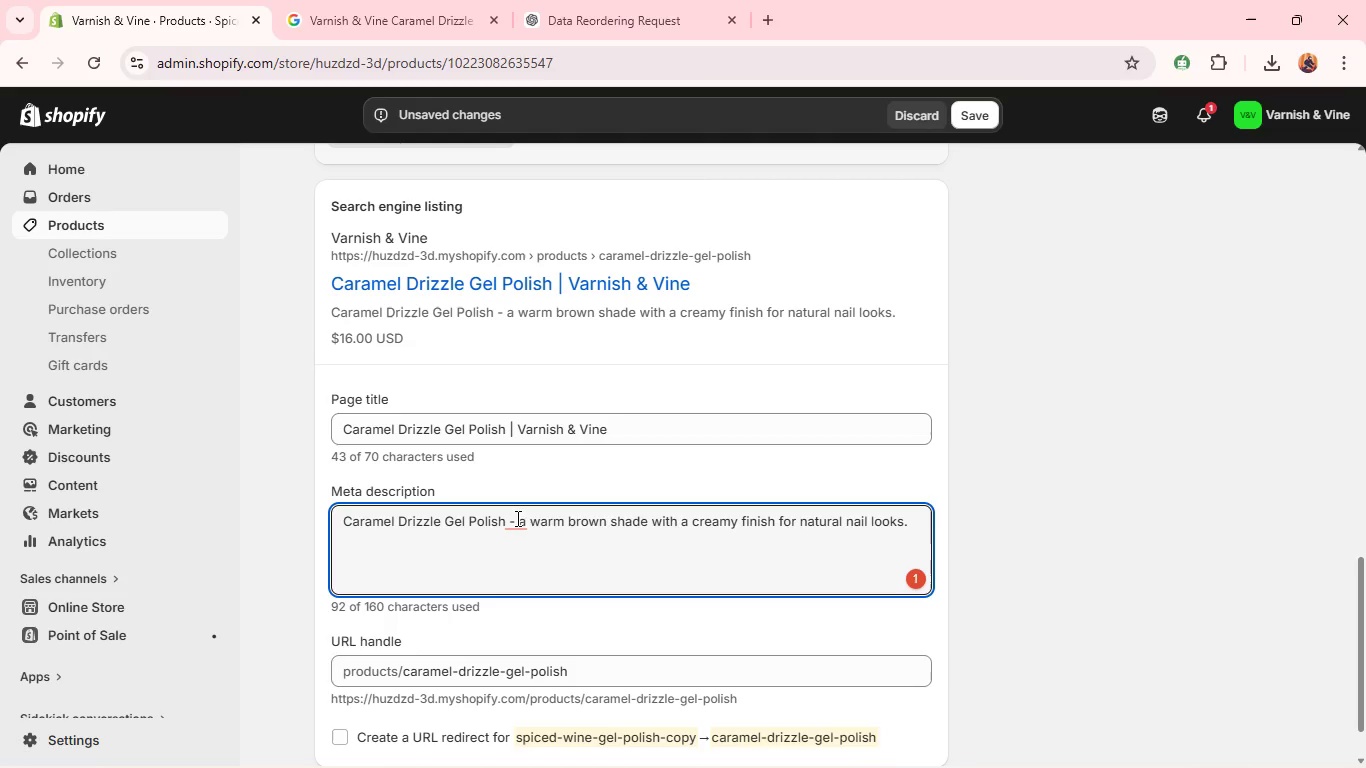 
left_click([516, 518])
 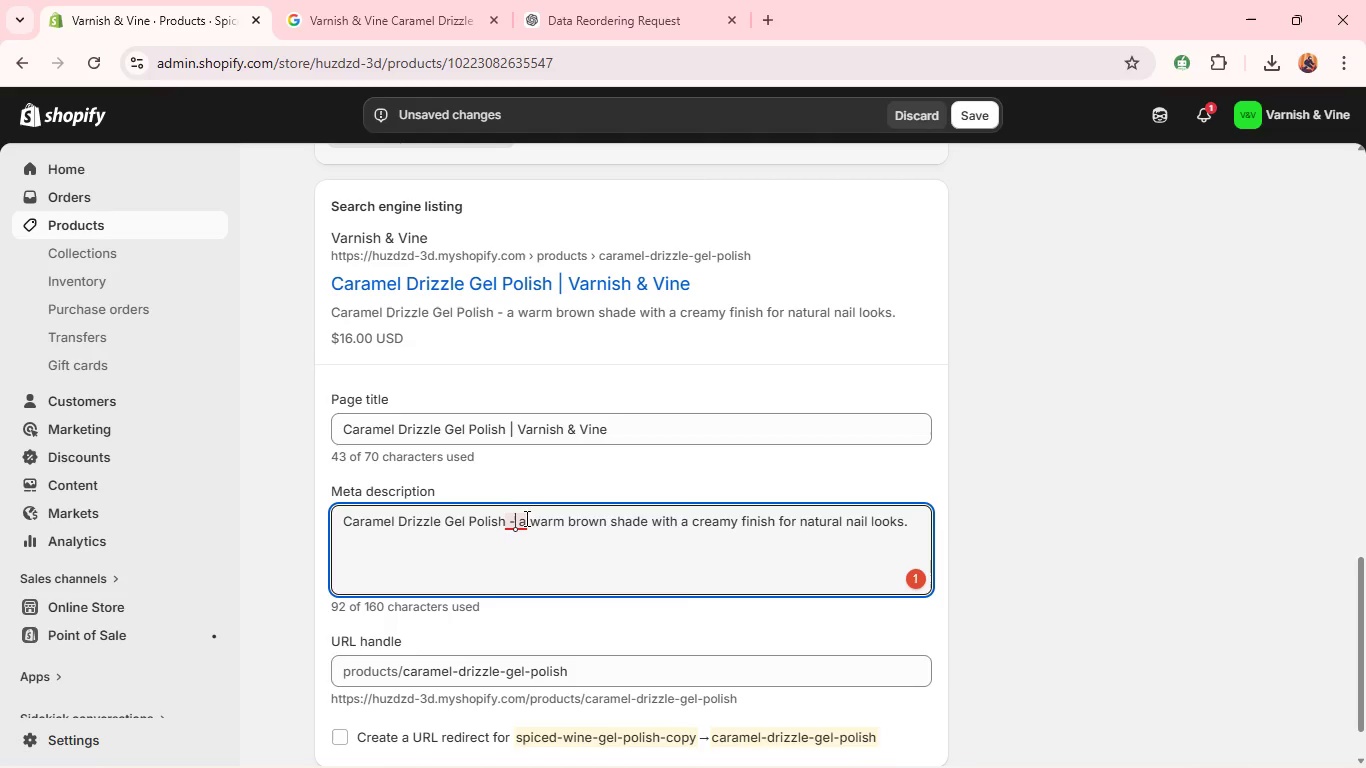 
left_click([525, 519])
 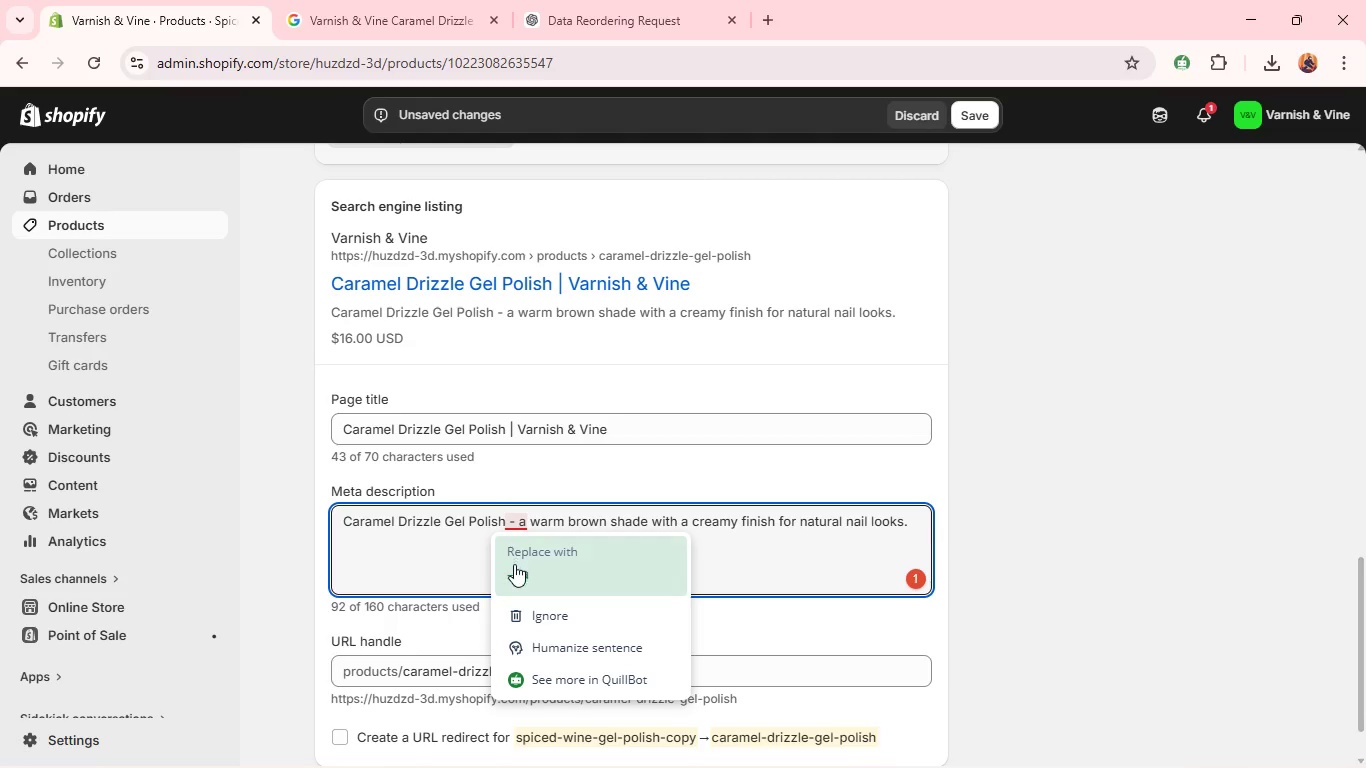 
left_click([514, 564])
 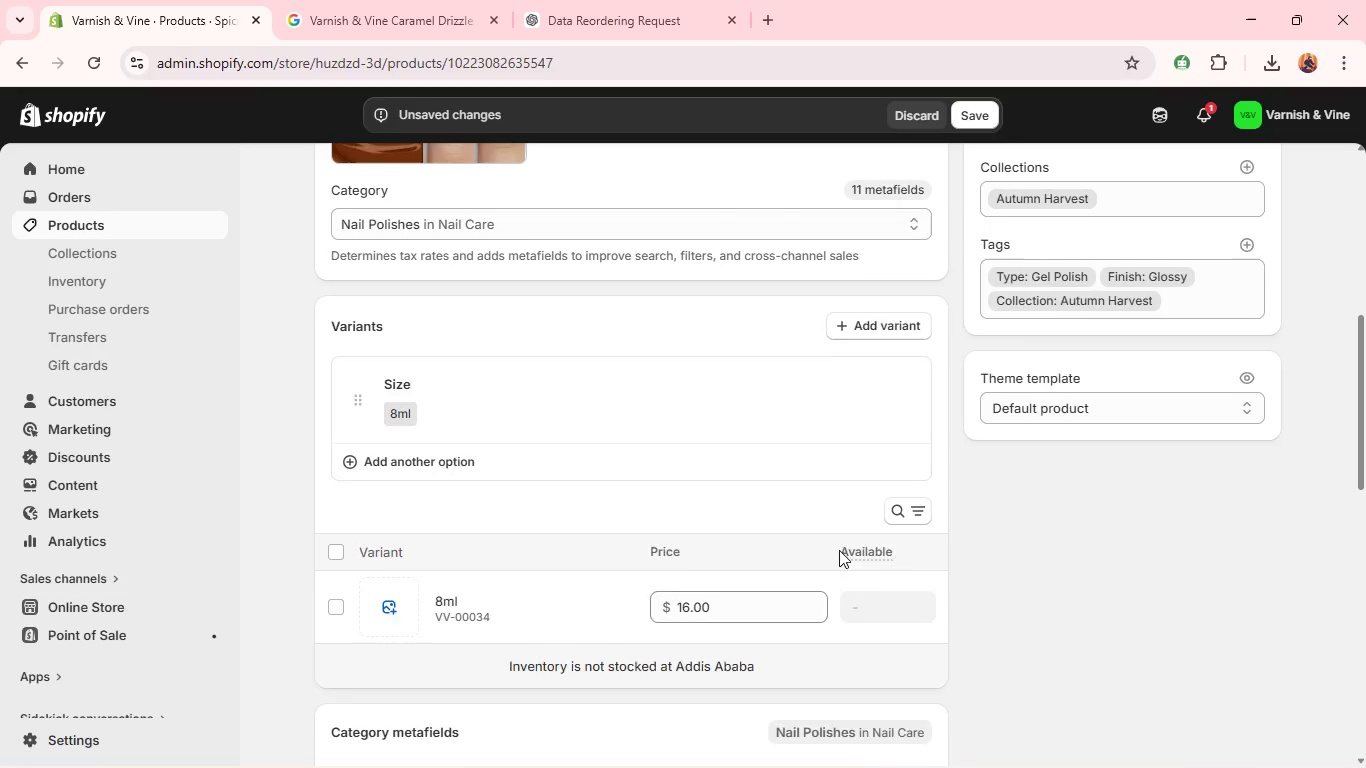 
wait(7.7)
 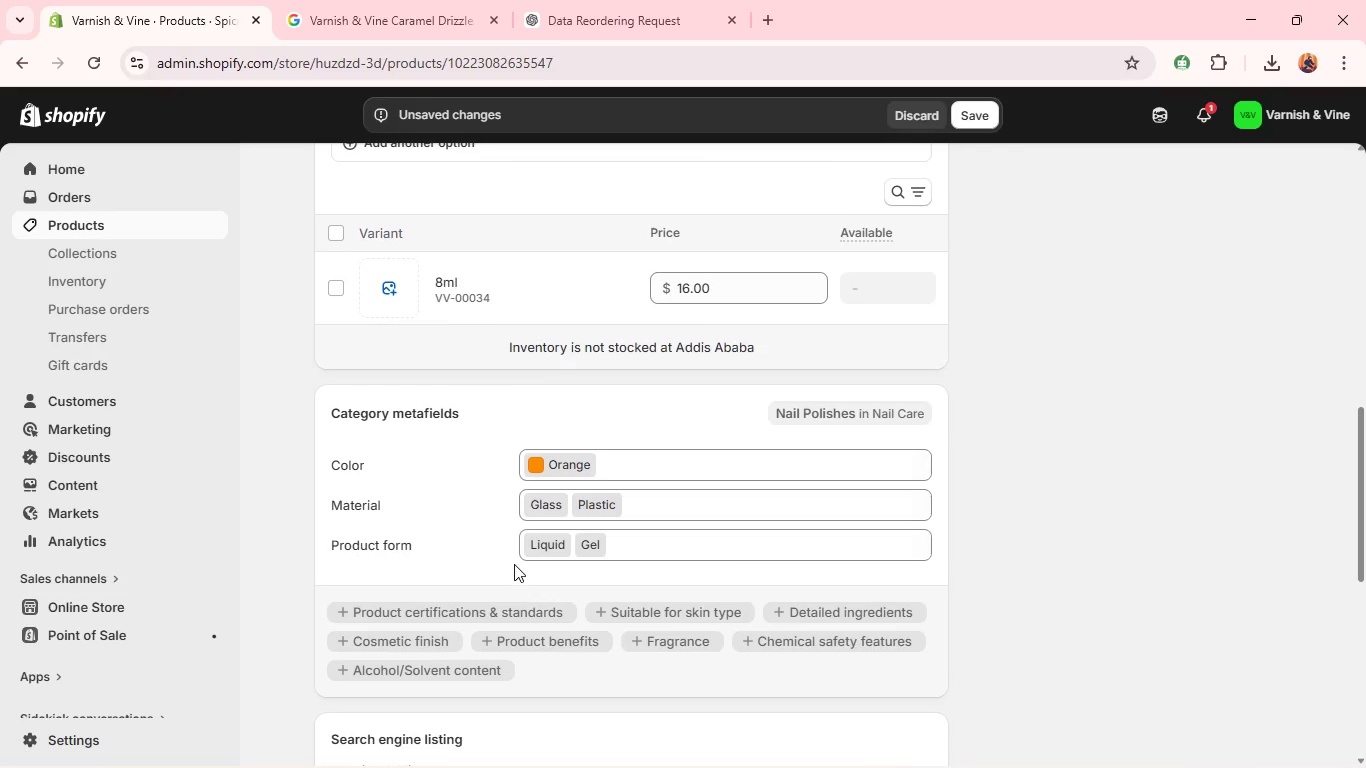 
left_click([1183, 324])
 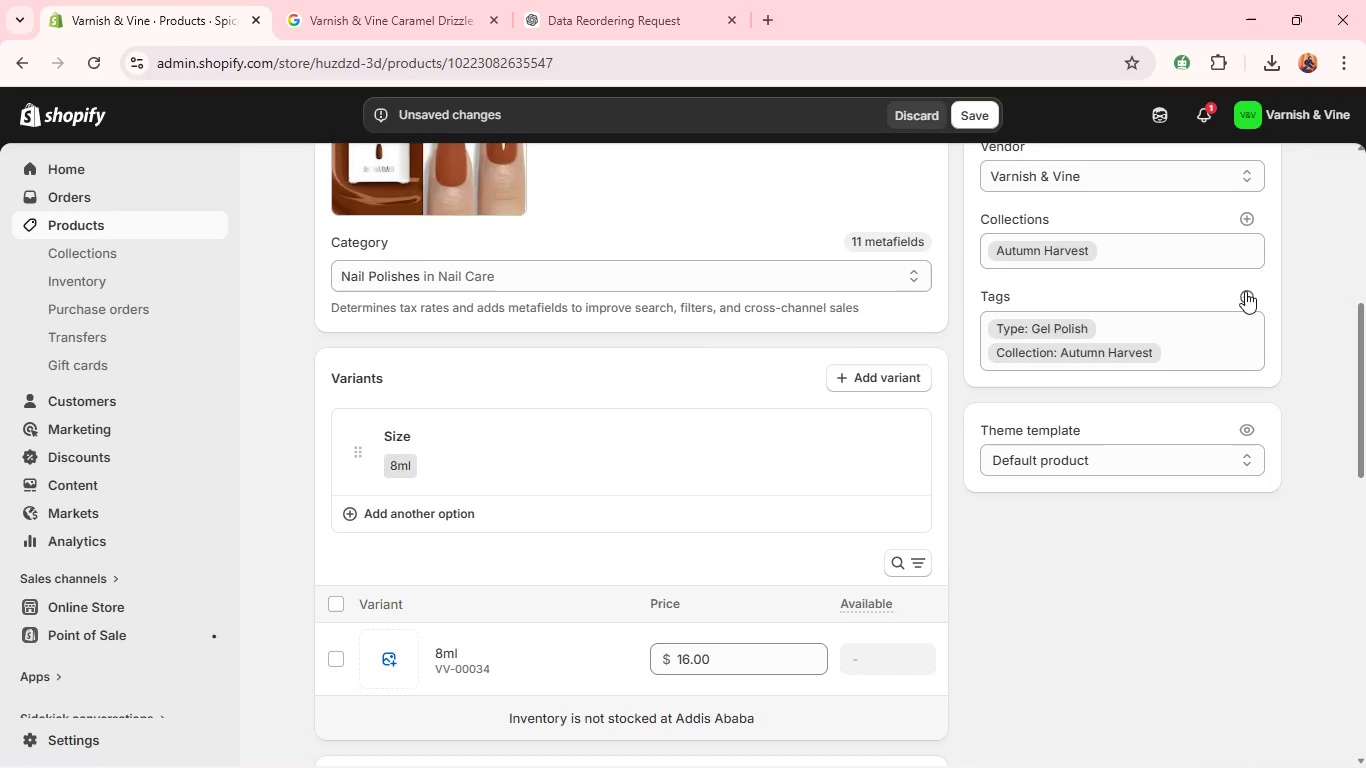 
left_click([1241, 294])
 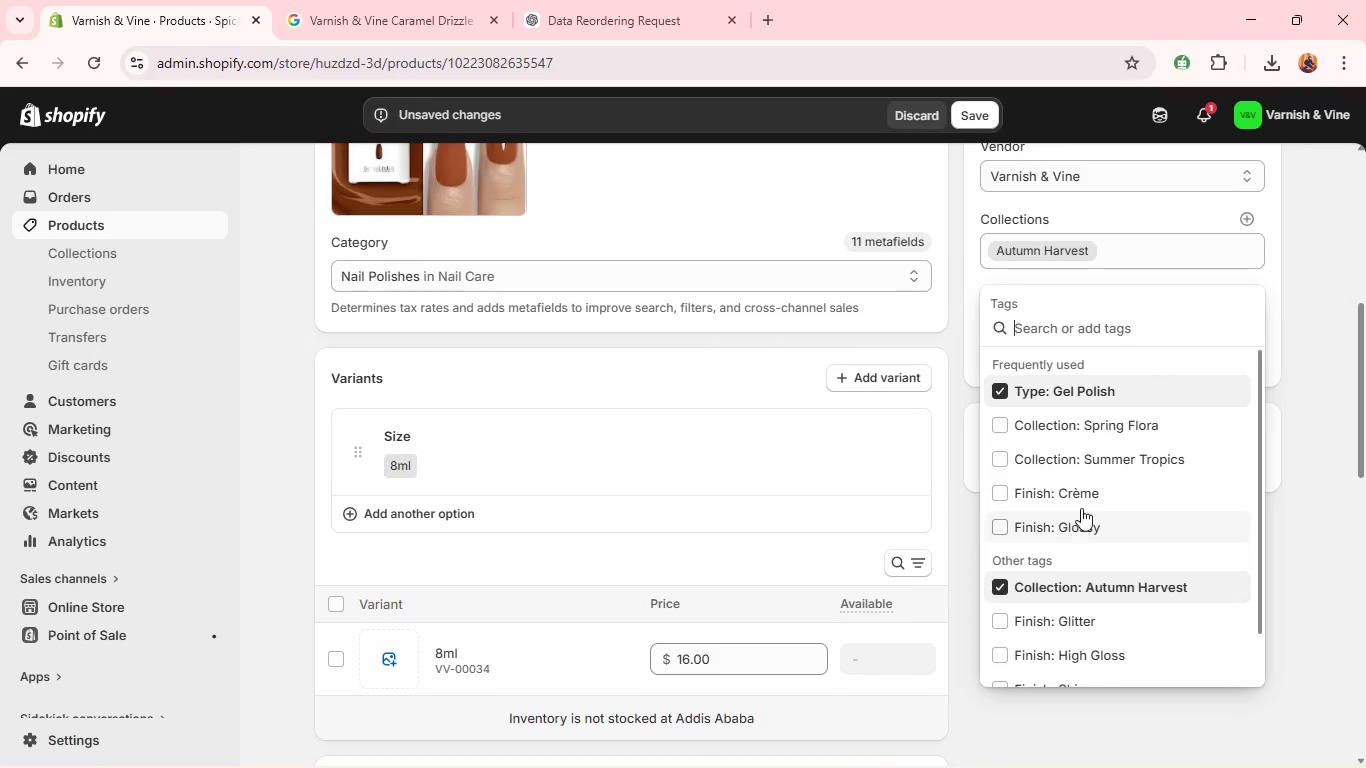 
left_click([1087, 487])
 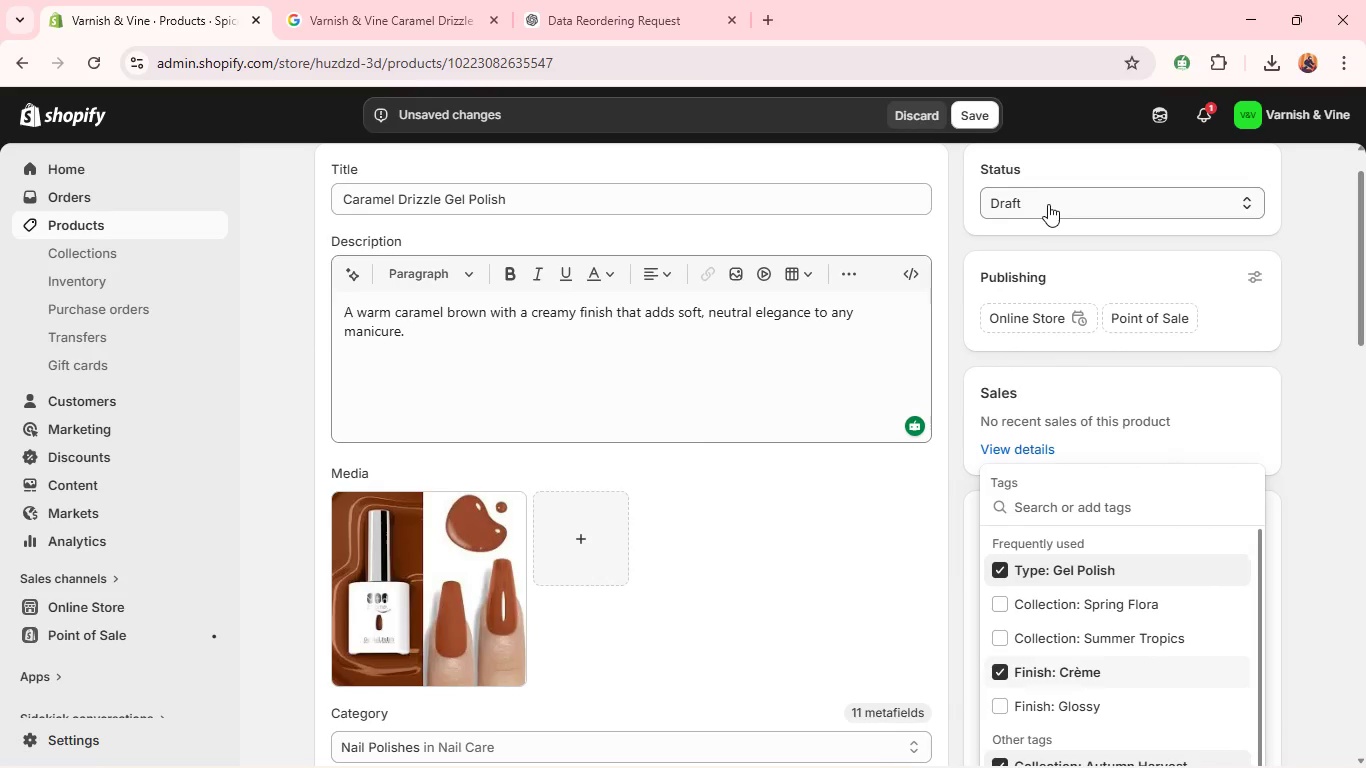 
wait(5.7)
 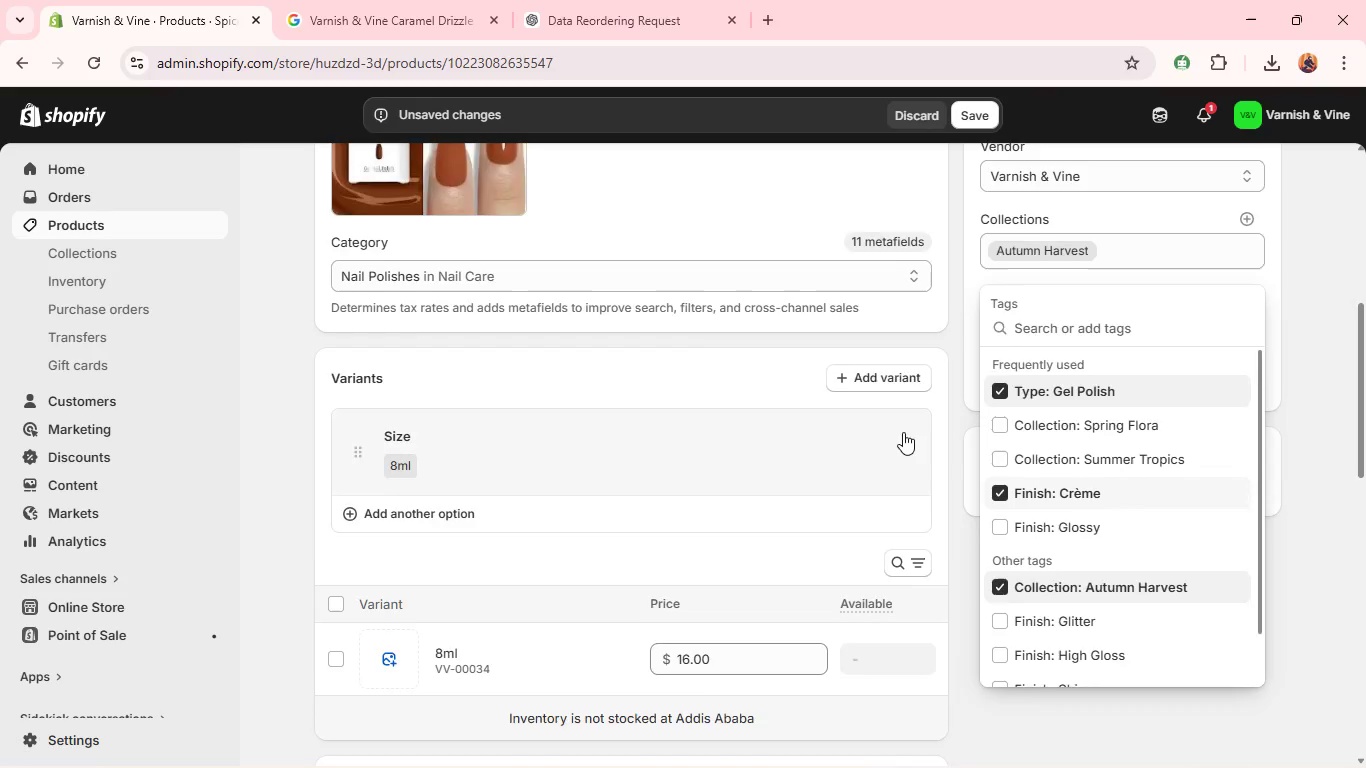 
left_click([1012, 190])
 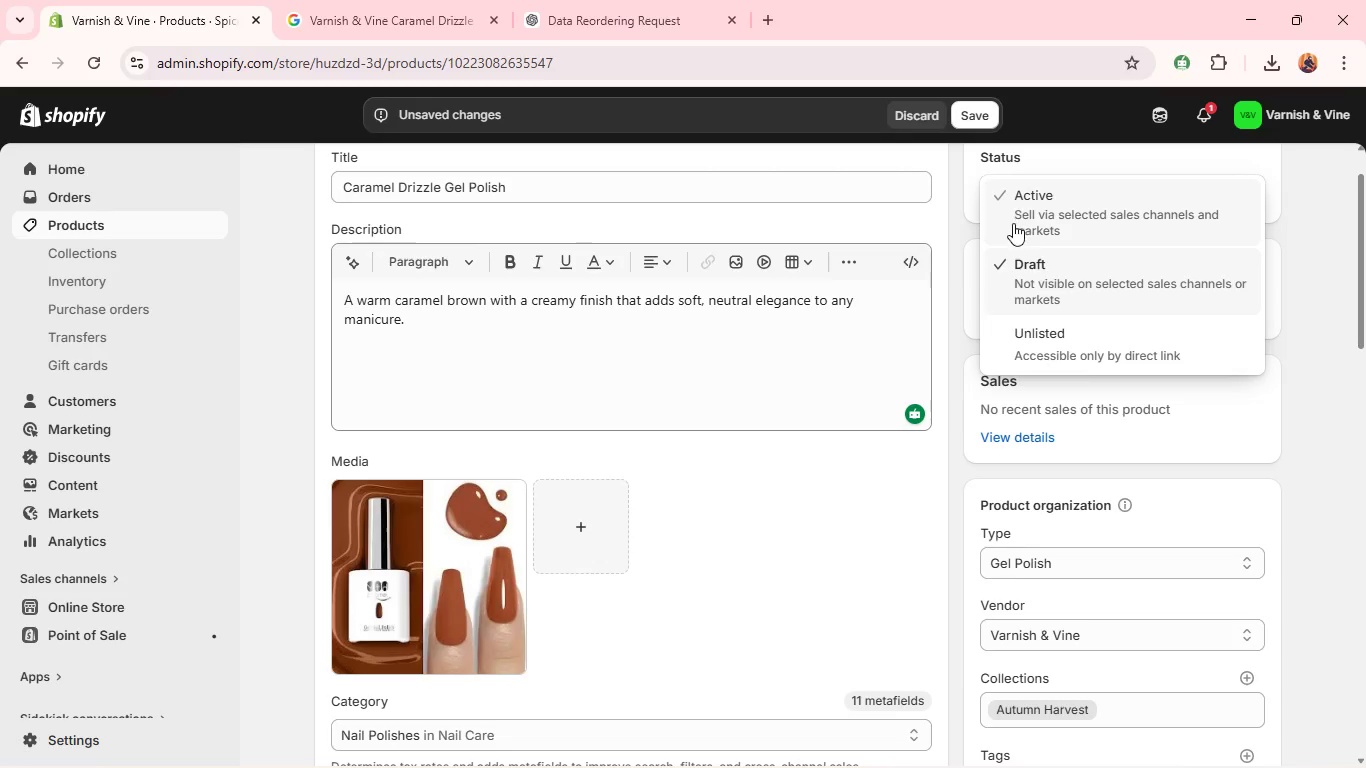 
left_click([1013, 224])
 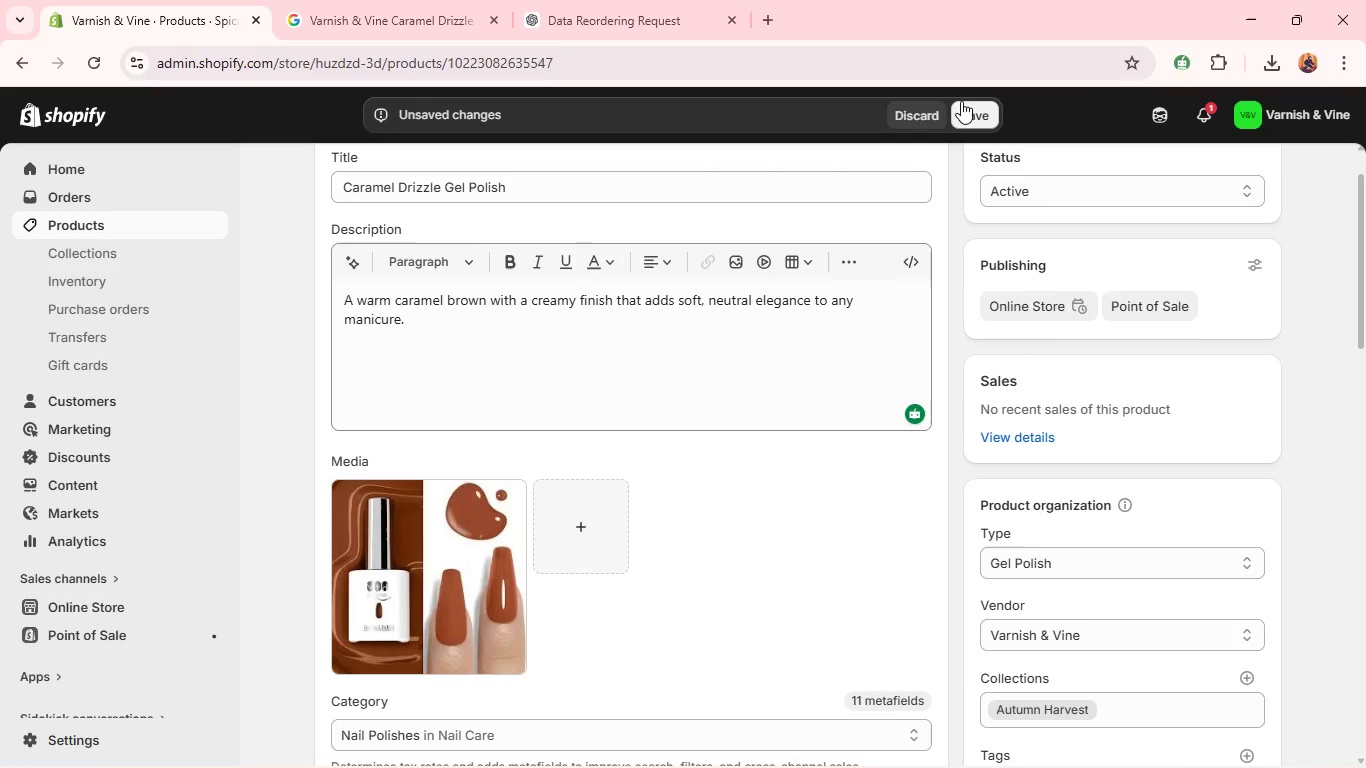 
left_click([969, 104])
 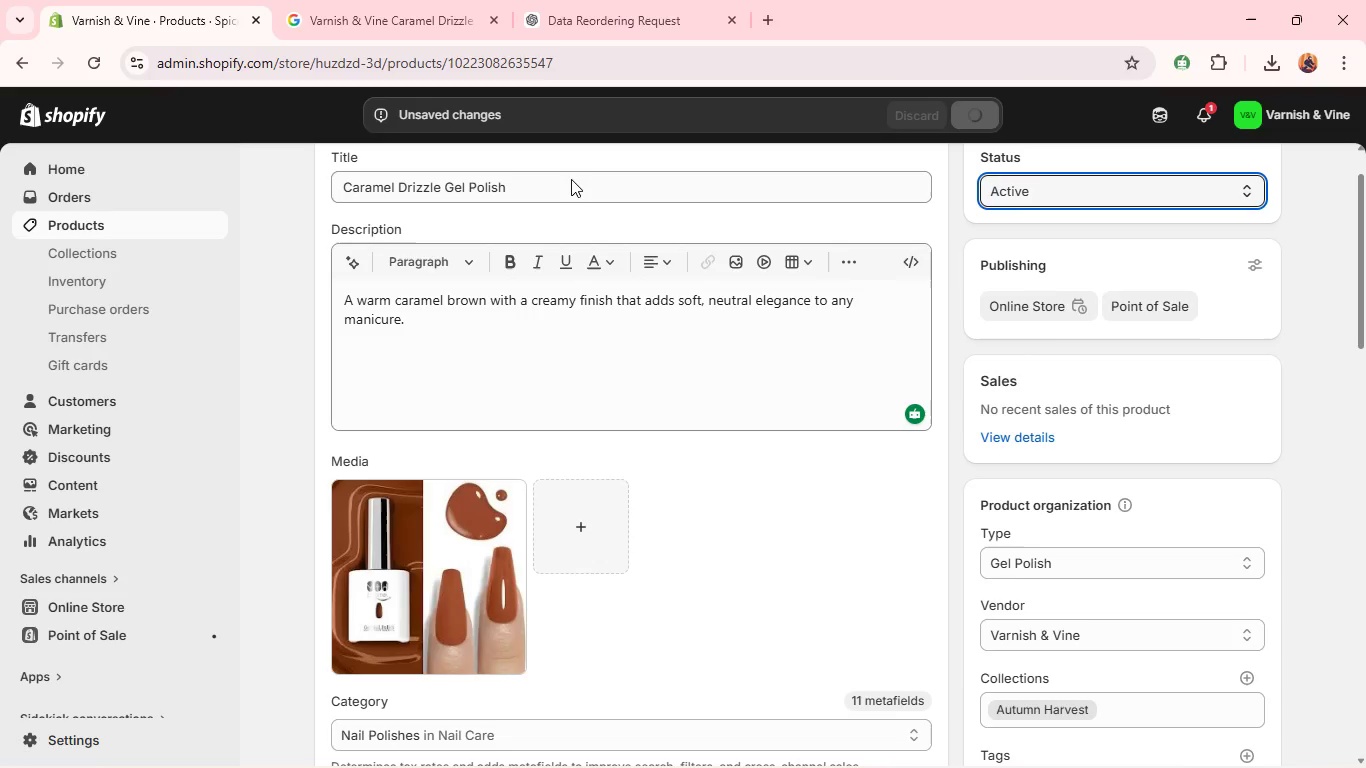 
wait(10.61)
 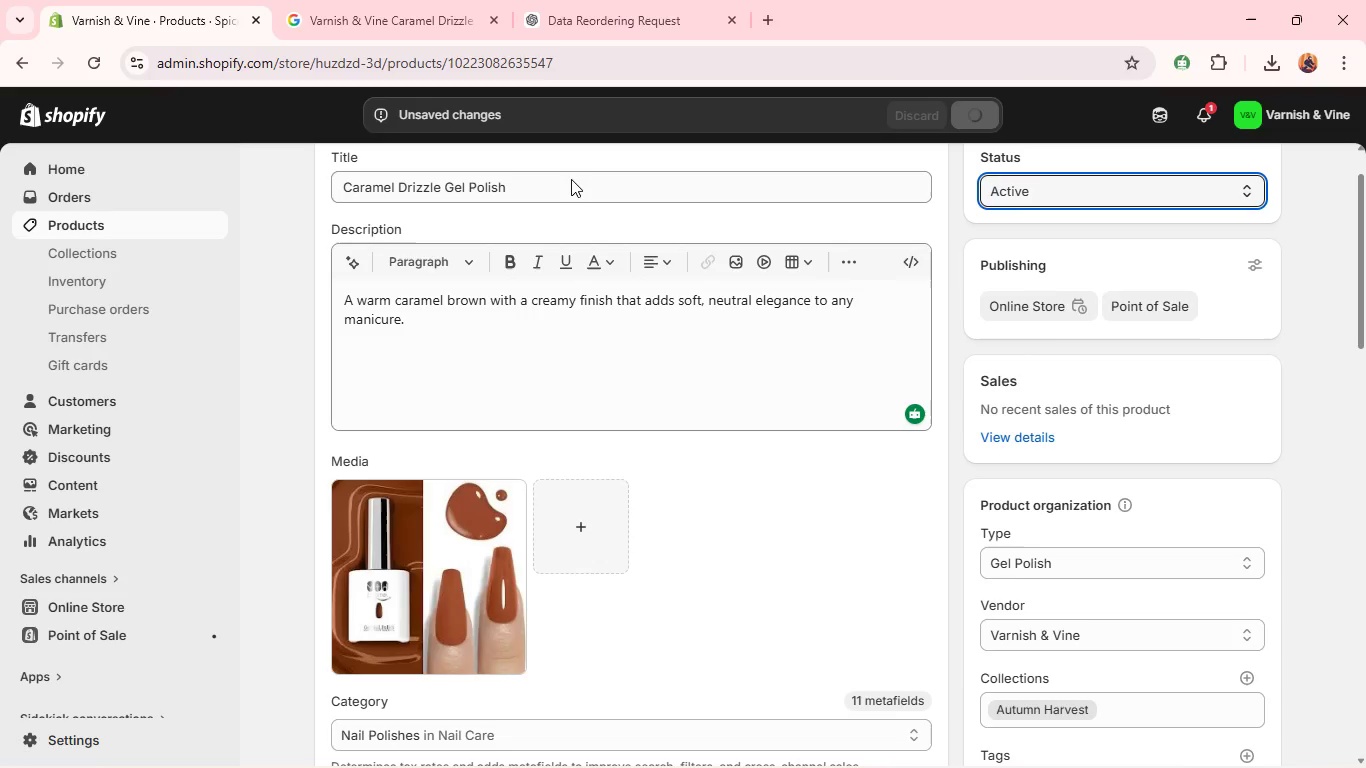 
left_click([153, 230])
 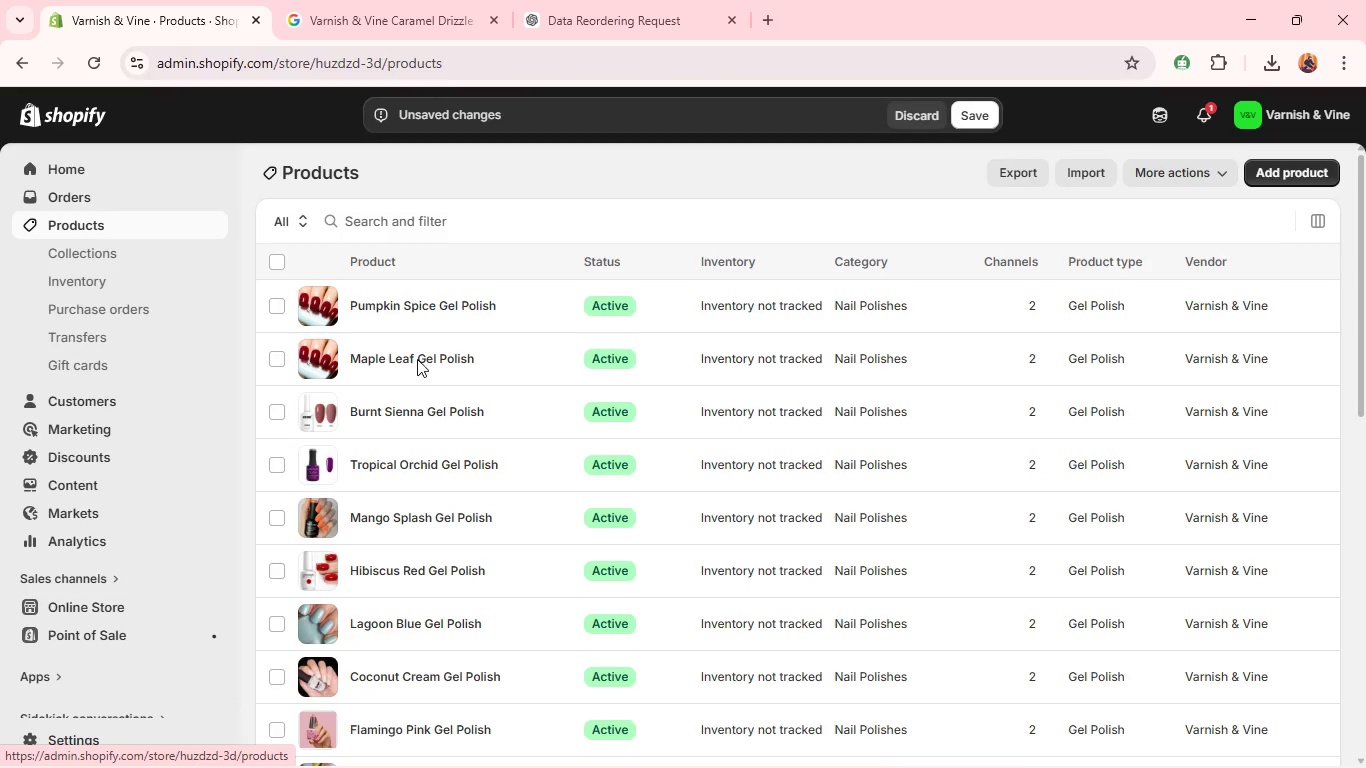 
wait(6.81)
 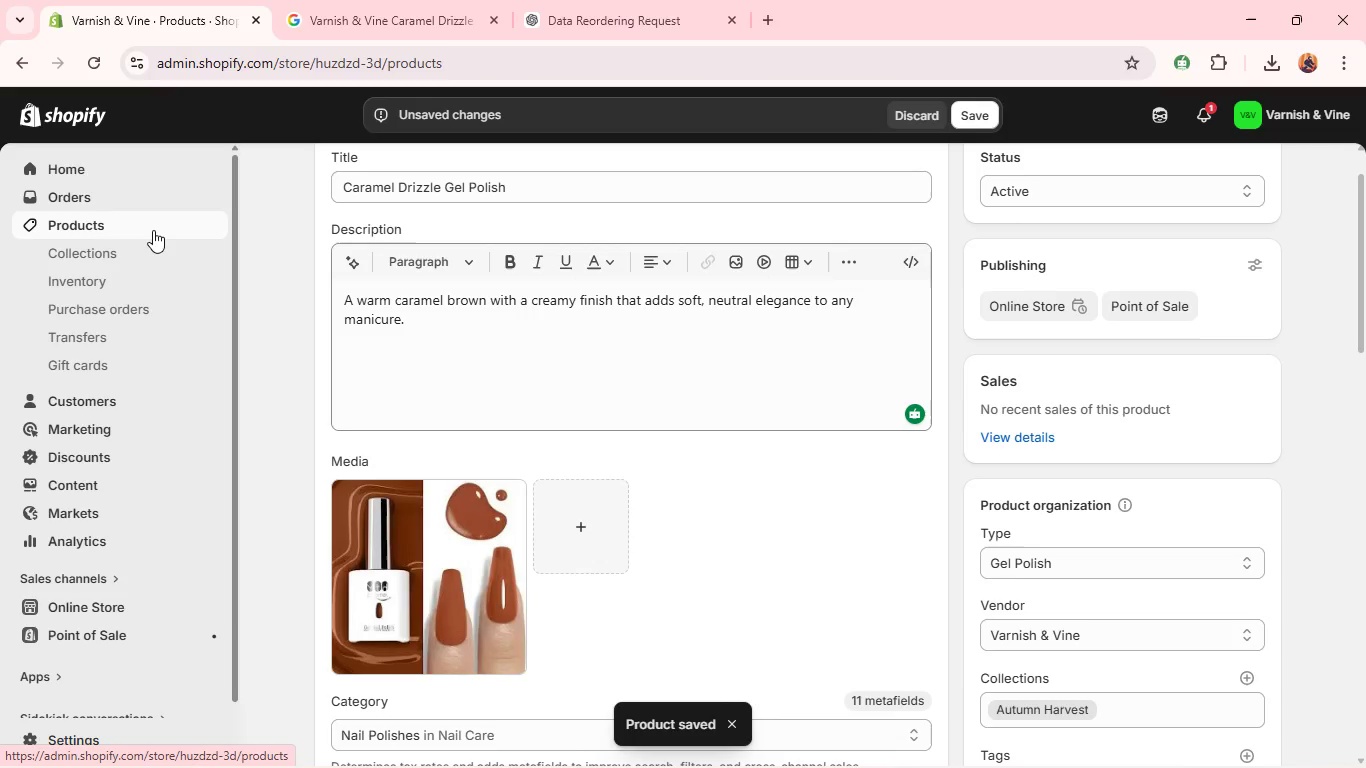 
left_click([422, 355])
 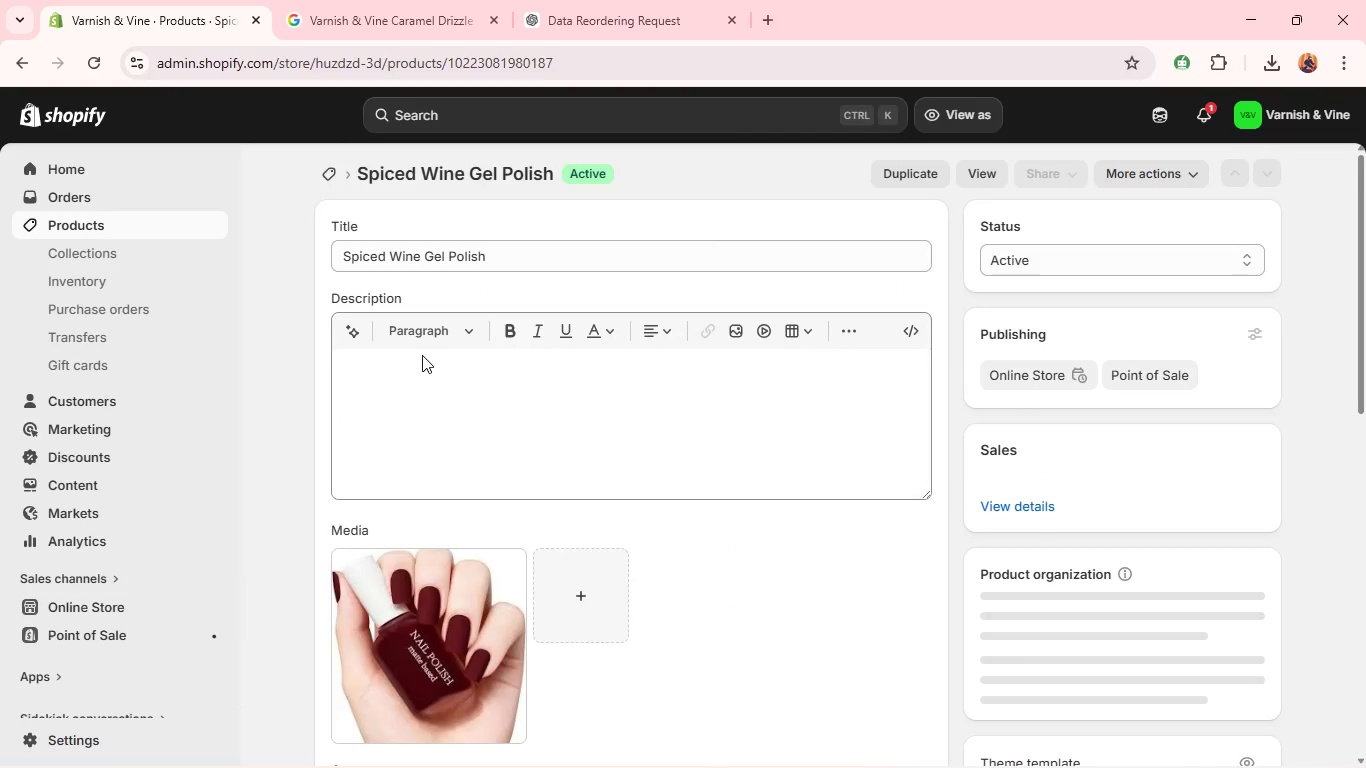 
mouse_move([704, 555])
 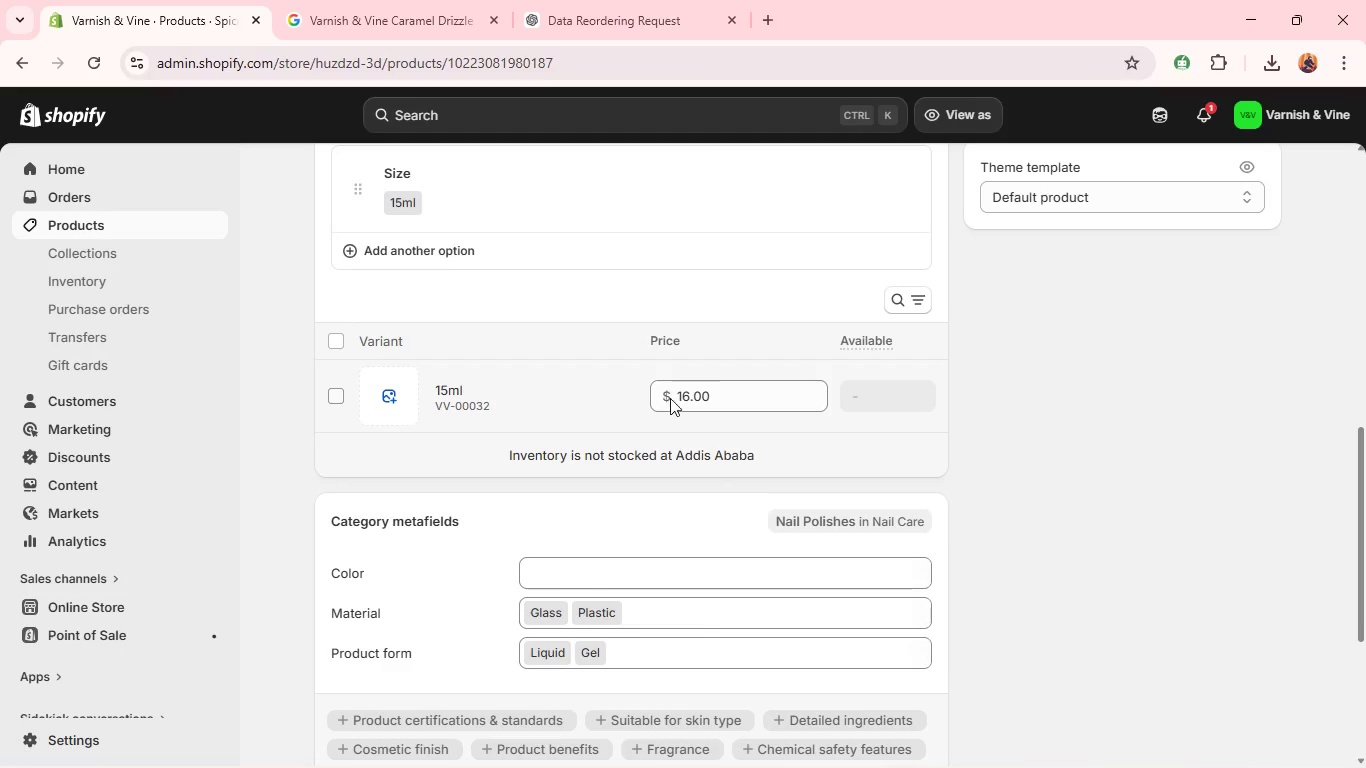 
double_click([684, 387])
 